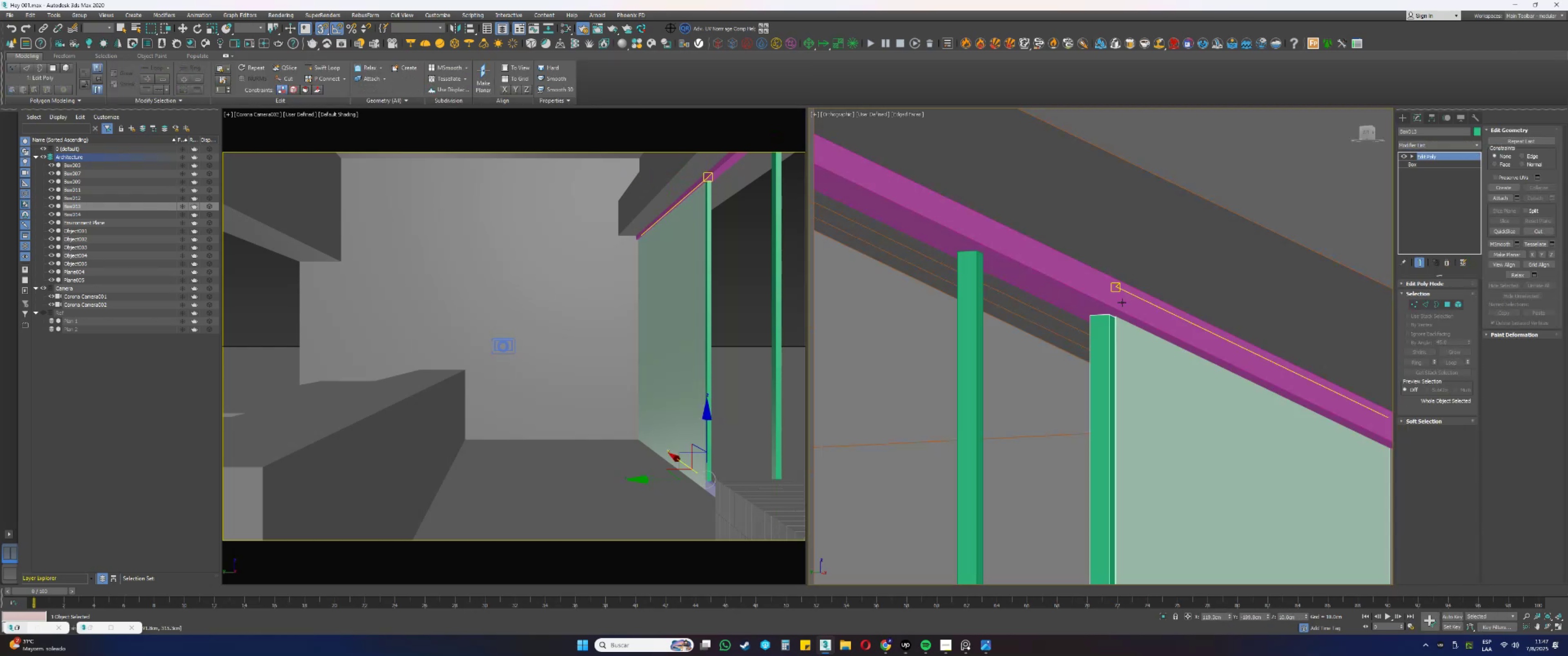 
key(F3)
 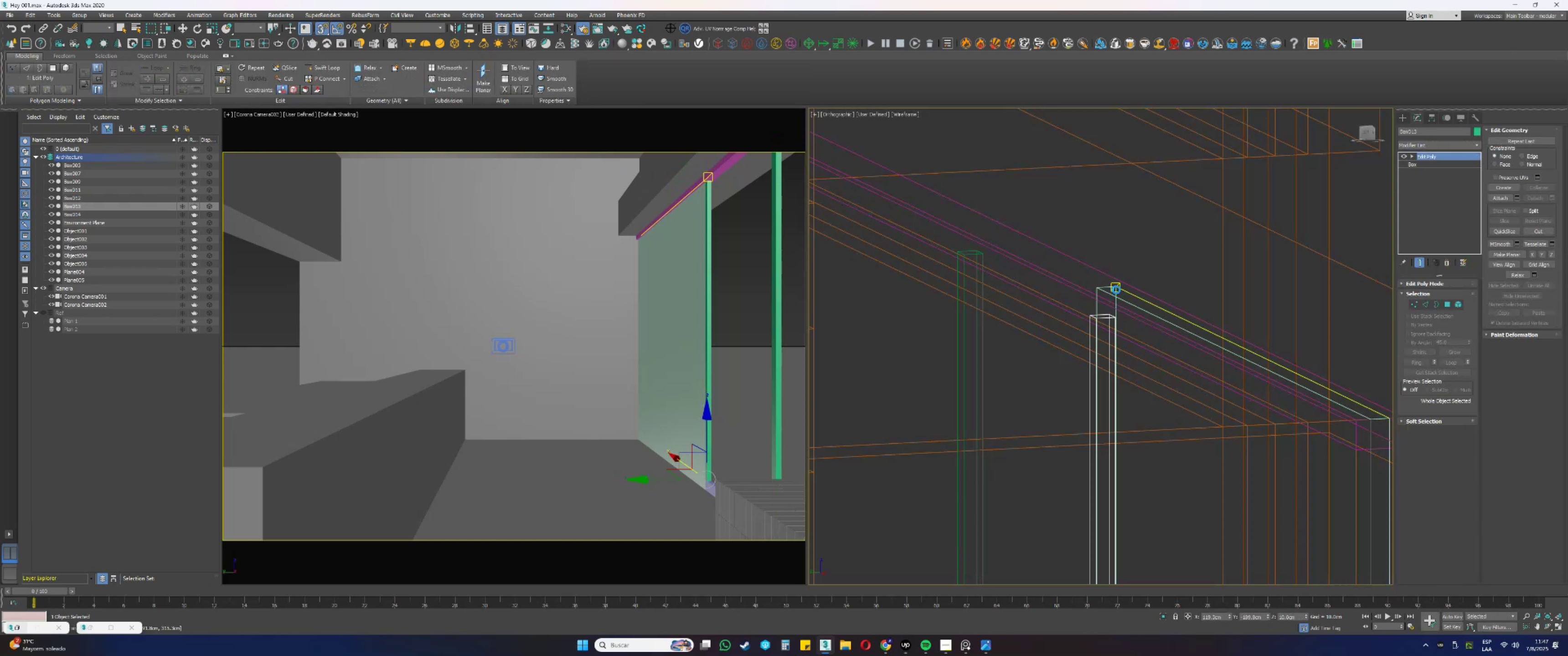 
left_click([1116, 290])
 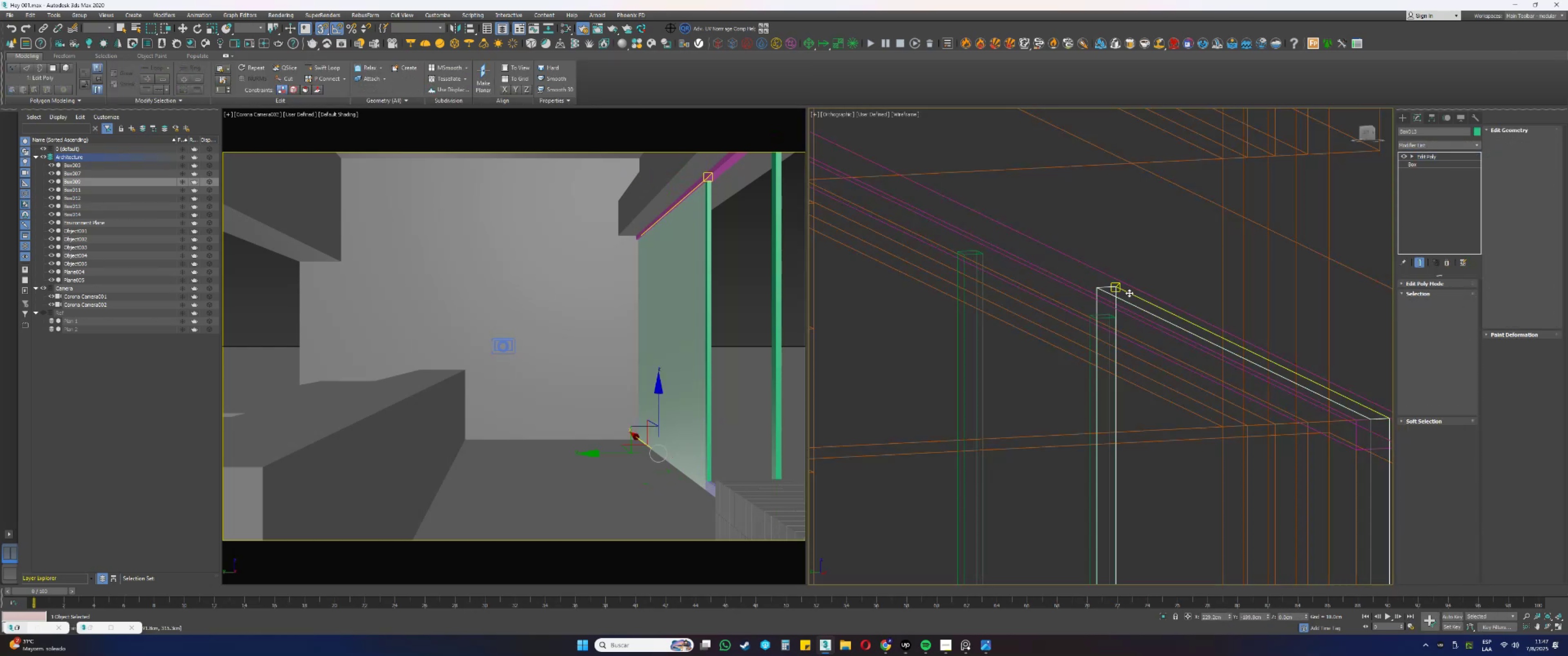 
type([F3]1[F3][F3][F3][F3]1s)
 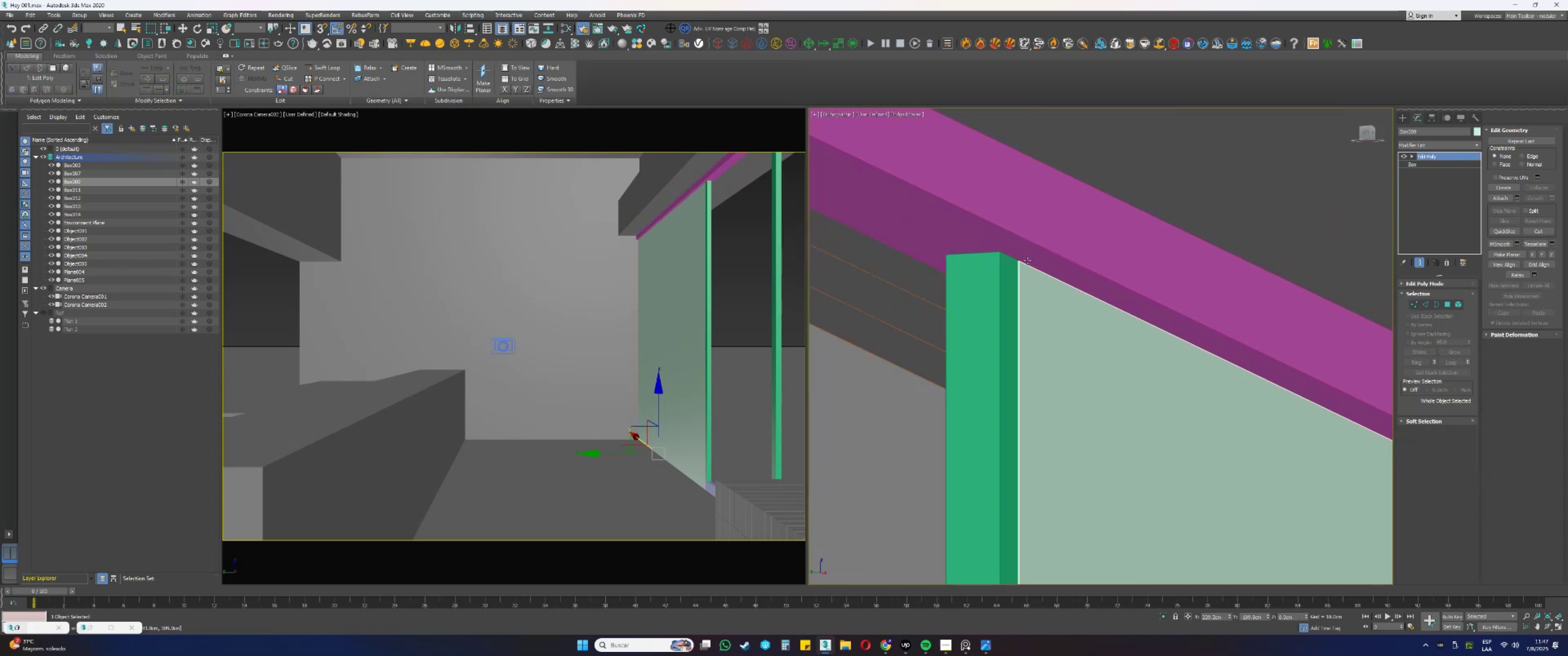 
scroll: coordinate [1112, 266], scroll_direction: down, amount: 1.0
 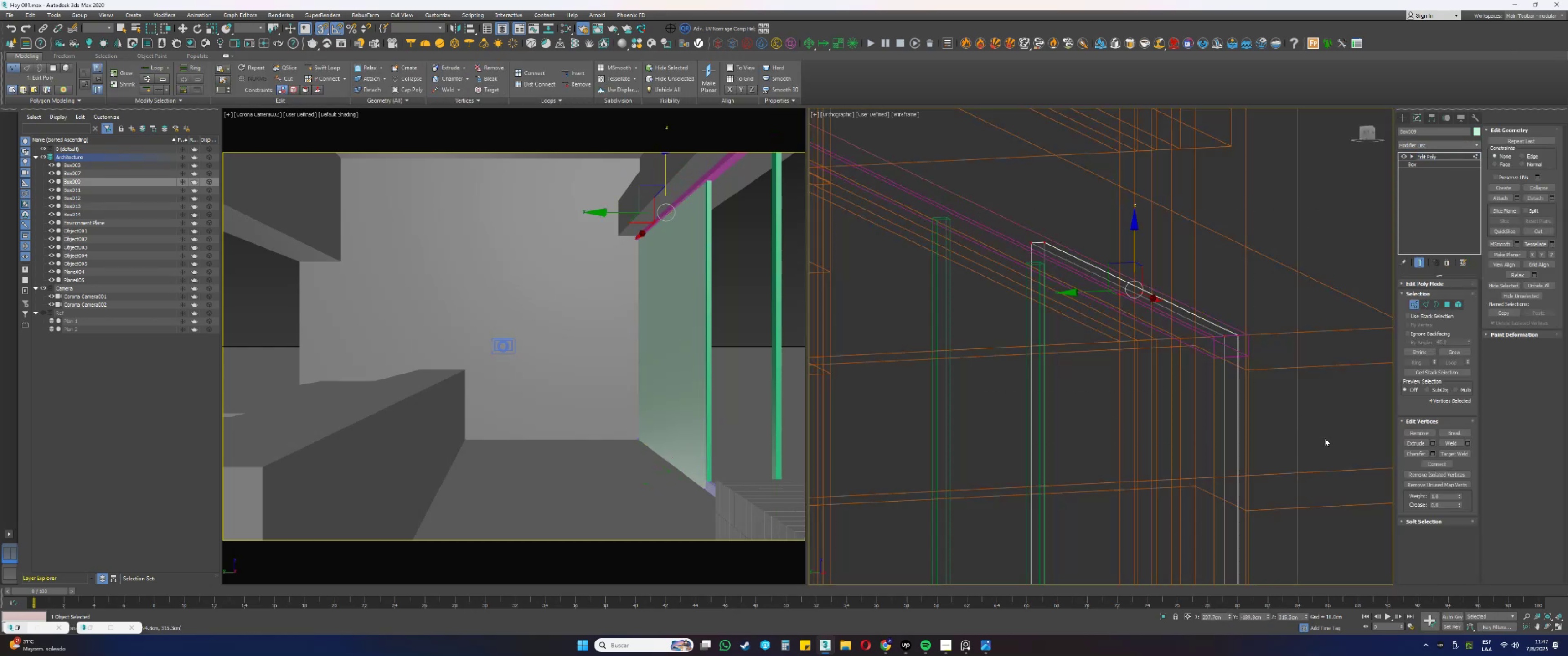 
scroll: coordinate [1004, 256], scroll_direction: up, amount: 7.0
 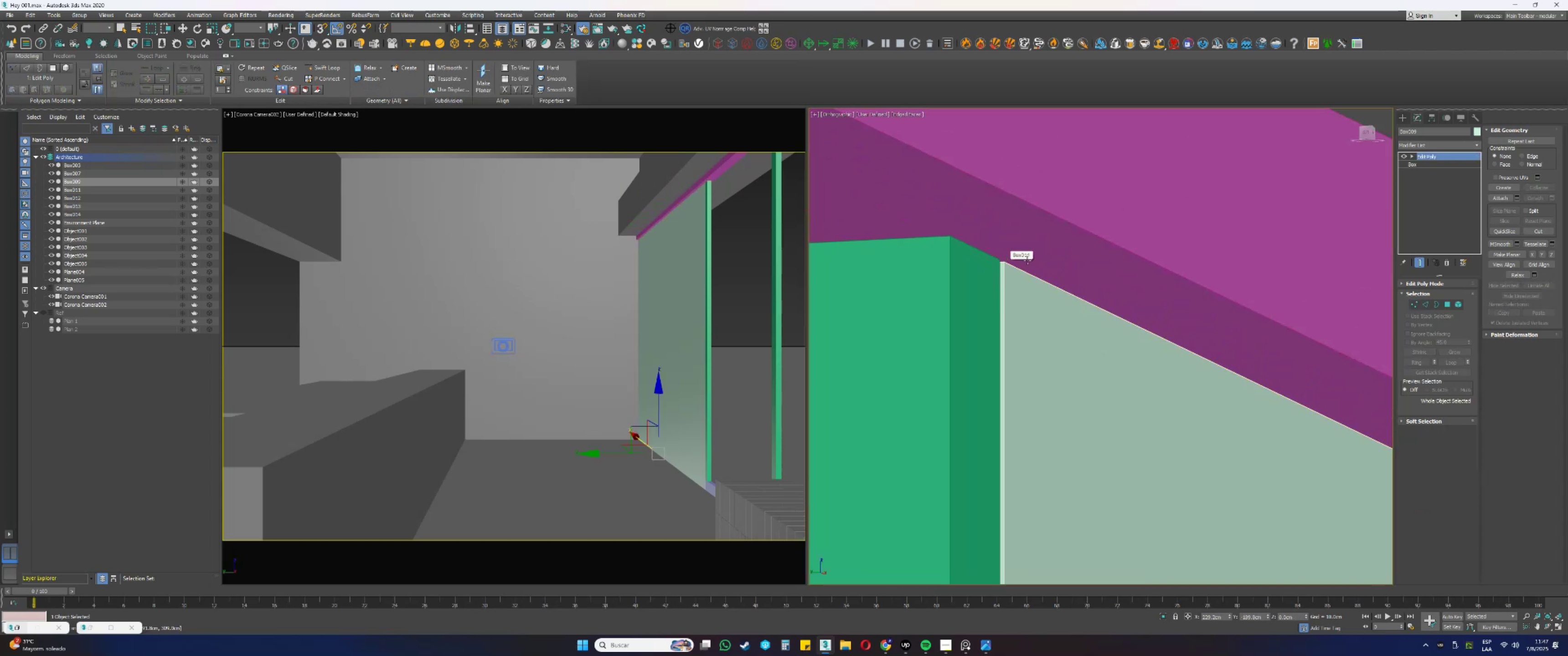 
scroll: coordinate [1027, 261], scroll_direction: down, amount: 9.0
 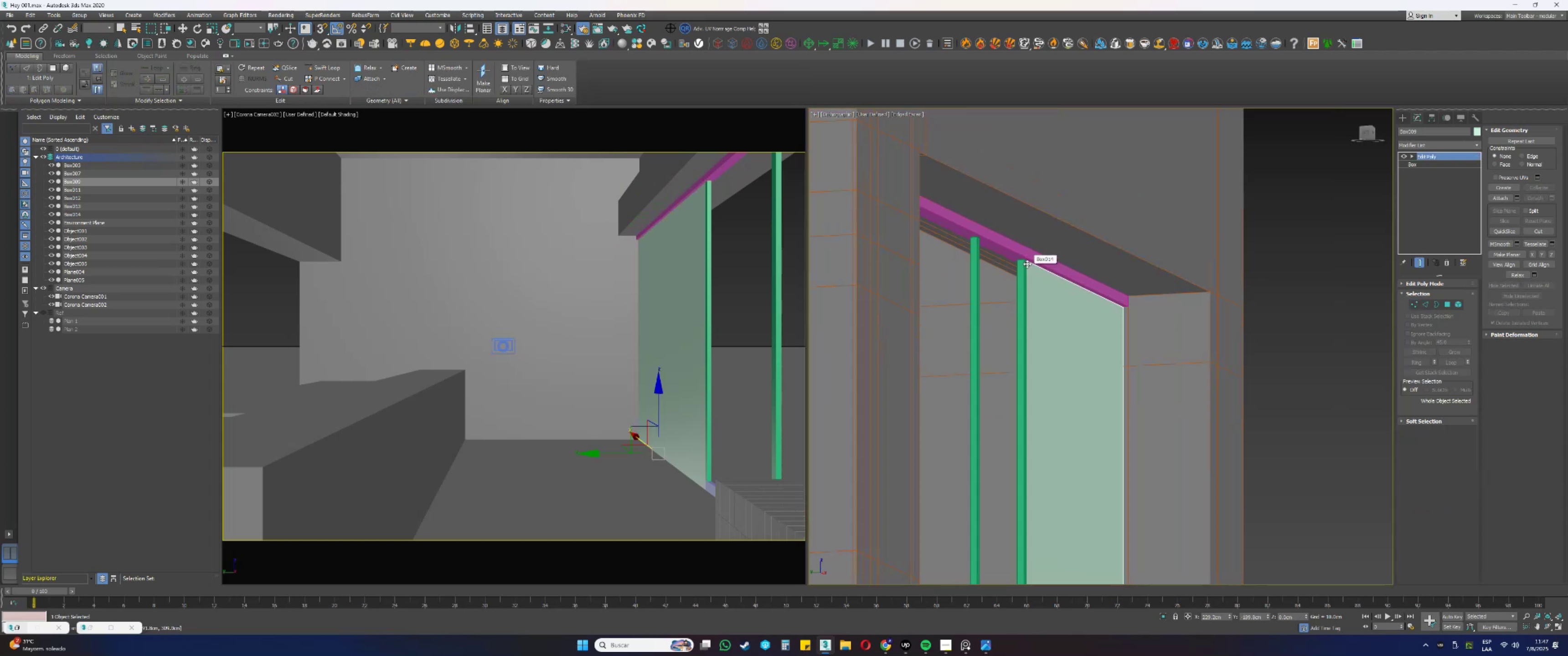 
hold_key(key=AltLeft, duration=0.63)
 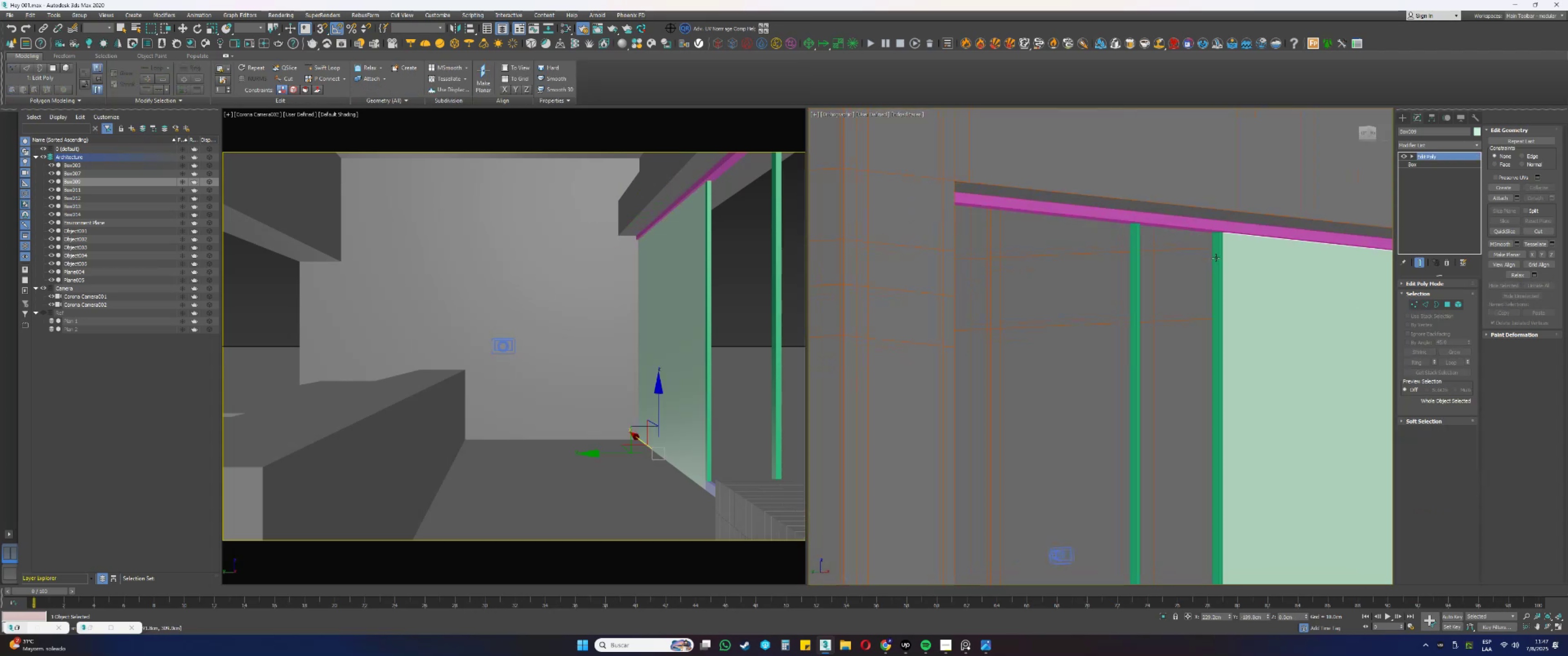 
key(Alt+AltLeft)
 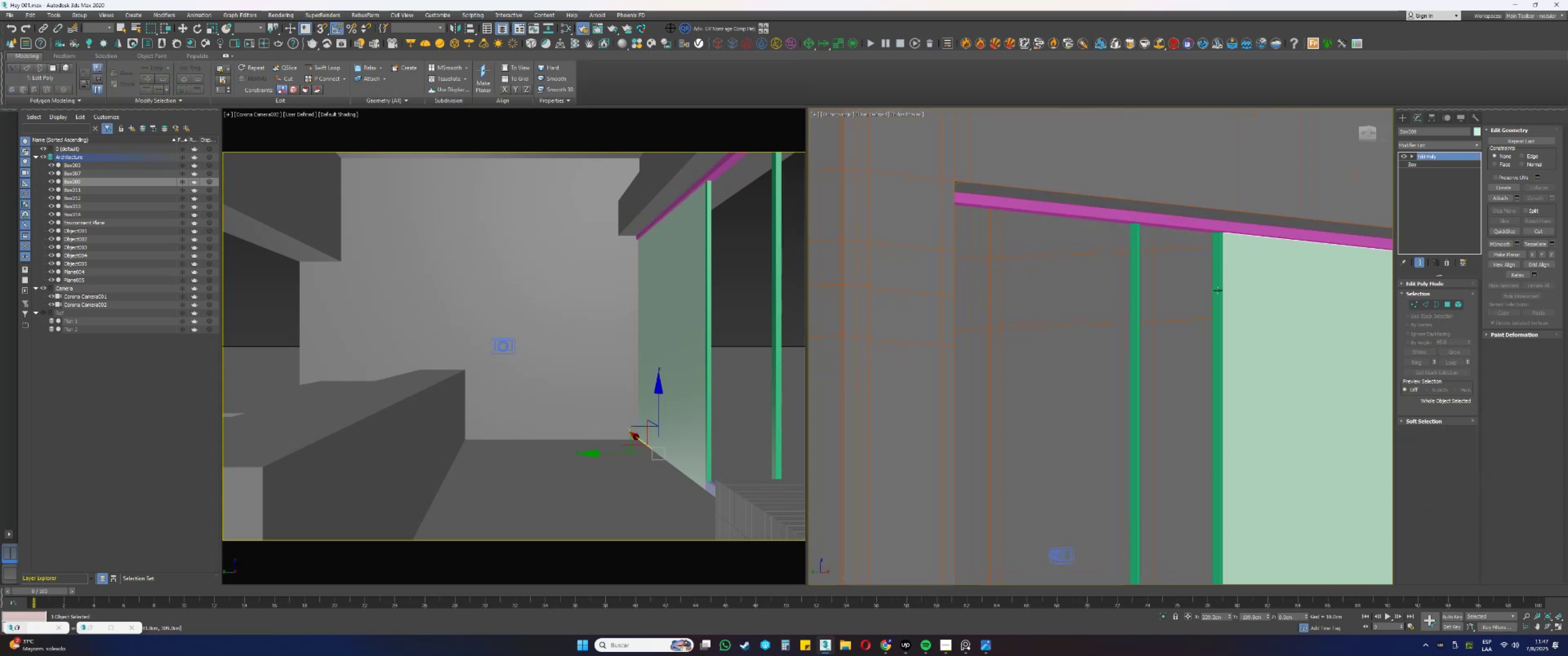 
scroll: coordinate [1205, 303], scroll_direction: down, amount: 1.0
 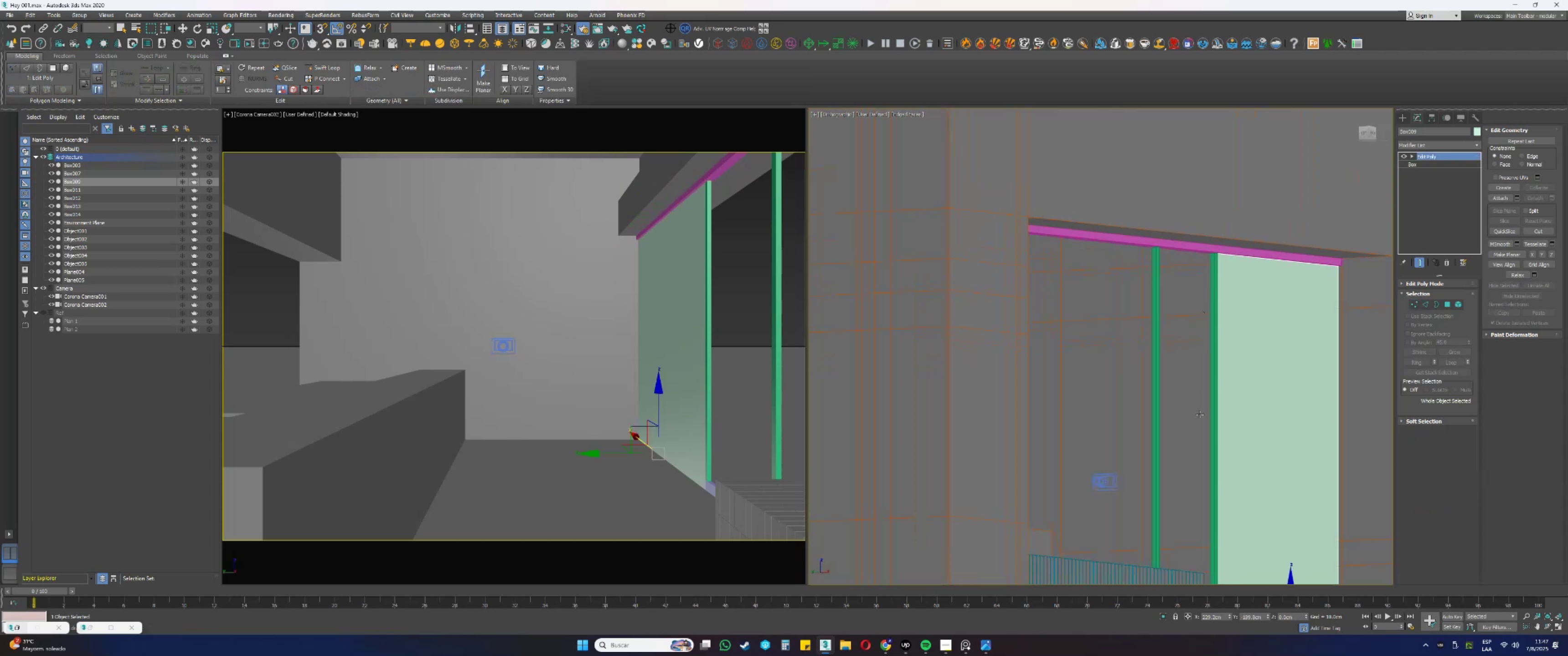 
key(Alt+AltLeft)
 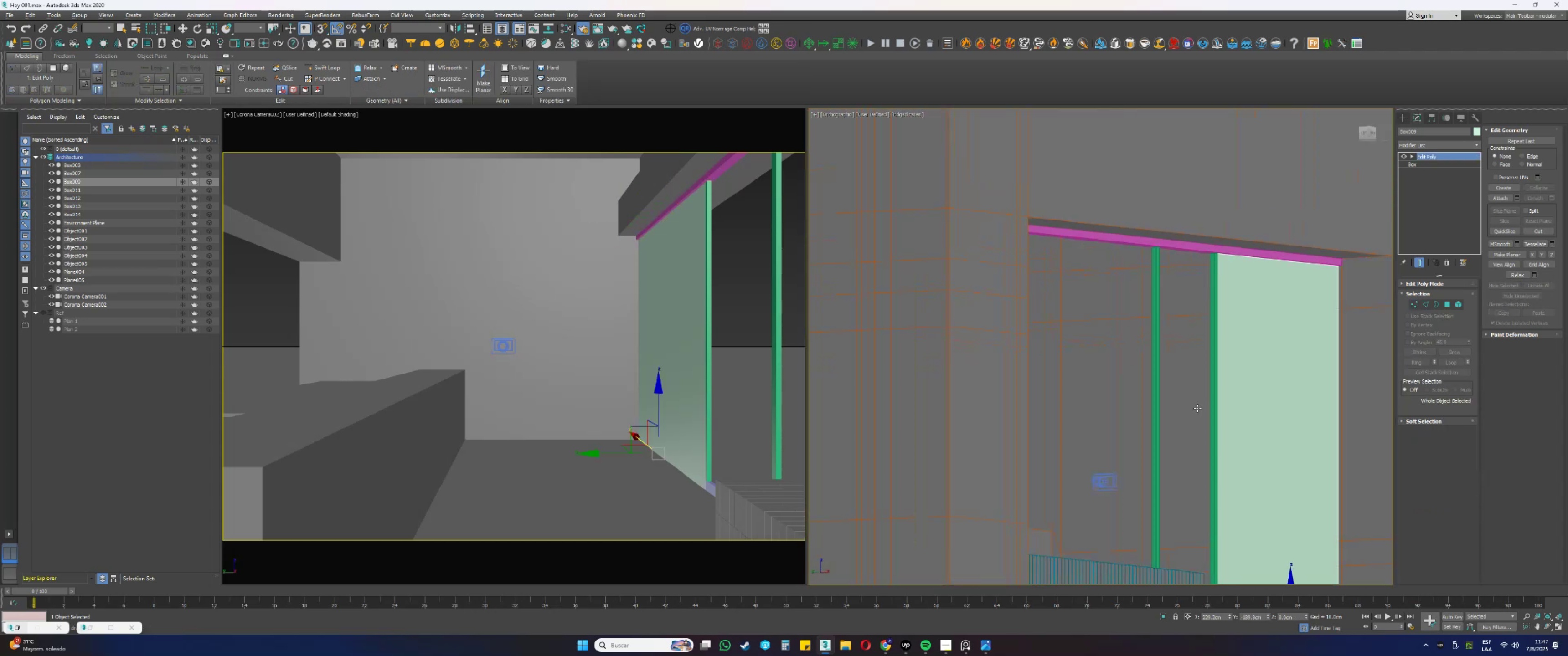 
key(Alt+Tab)
 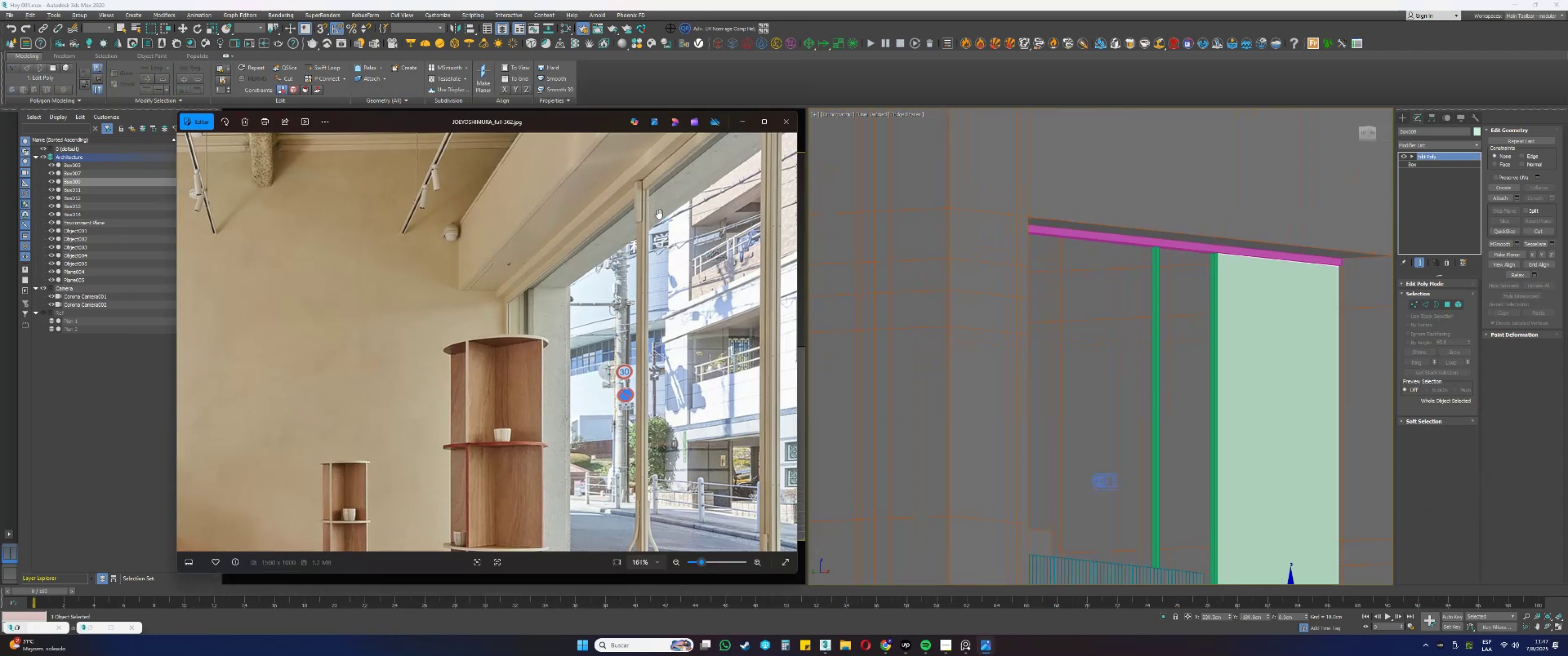 
scroll: coordinate [654, 182], scroll_direction: up, amount: 4.0
 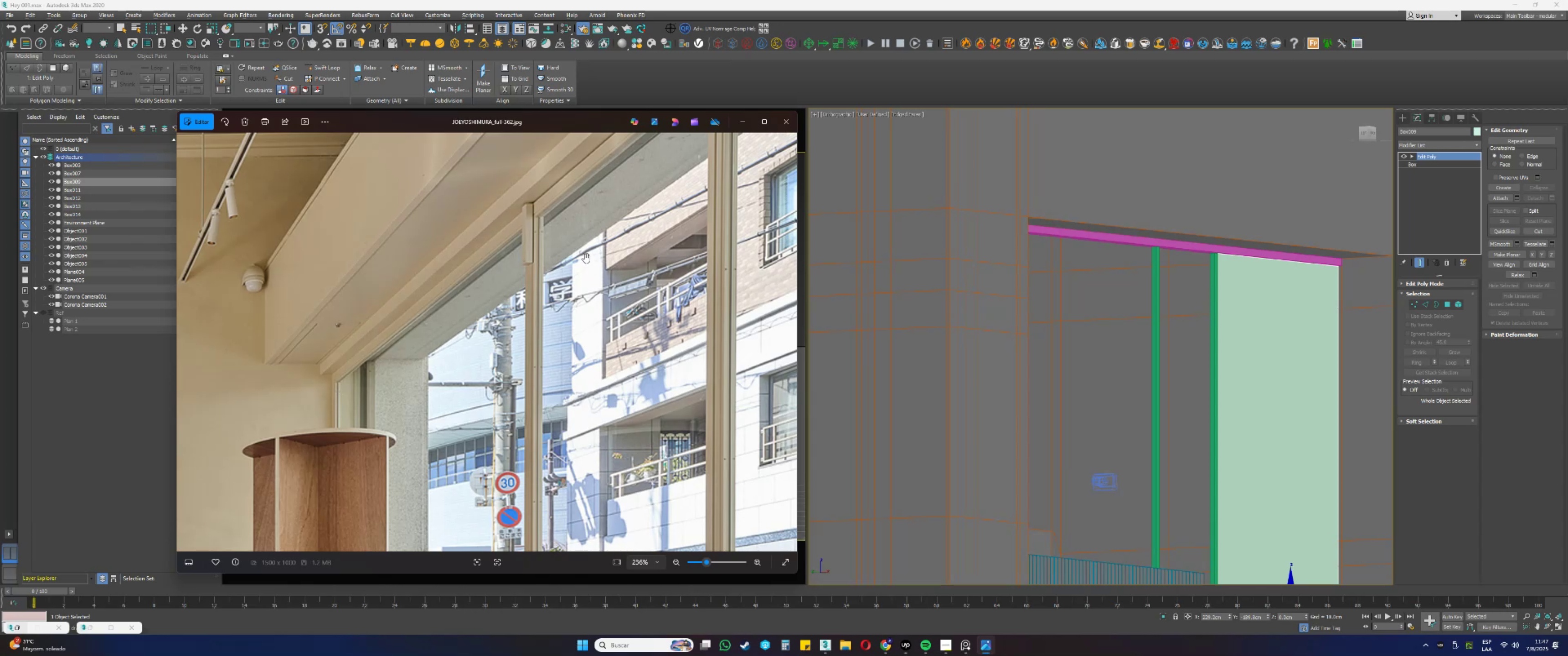 
scroll: coordinate [1222, 286], scroll_direction: down, amount: 1.0
 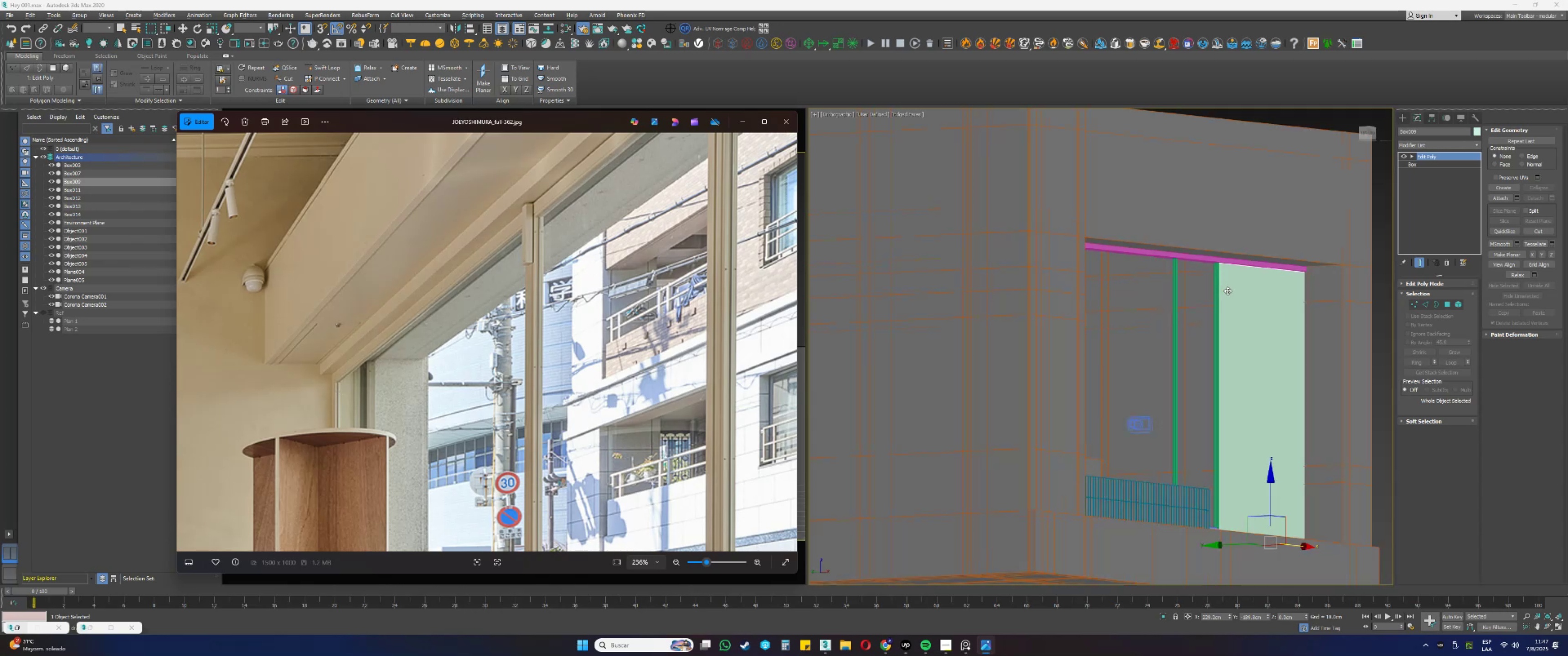 
hold_key(key=AltLeft, duration=0.65)
 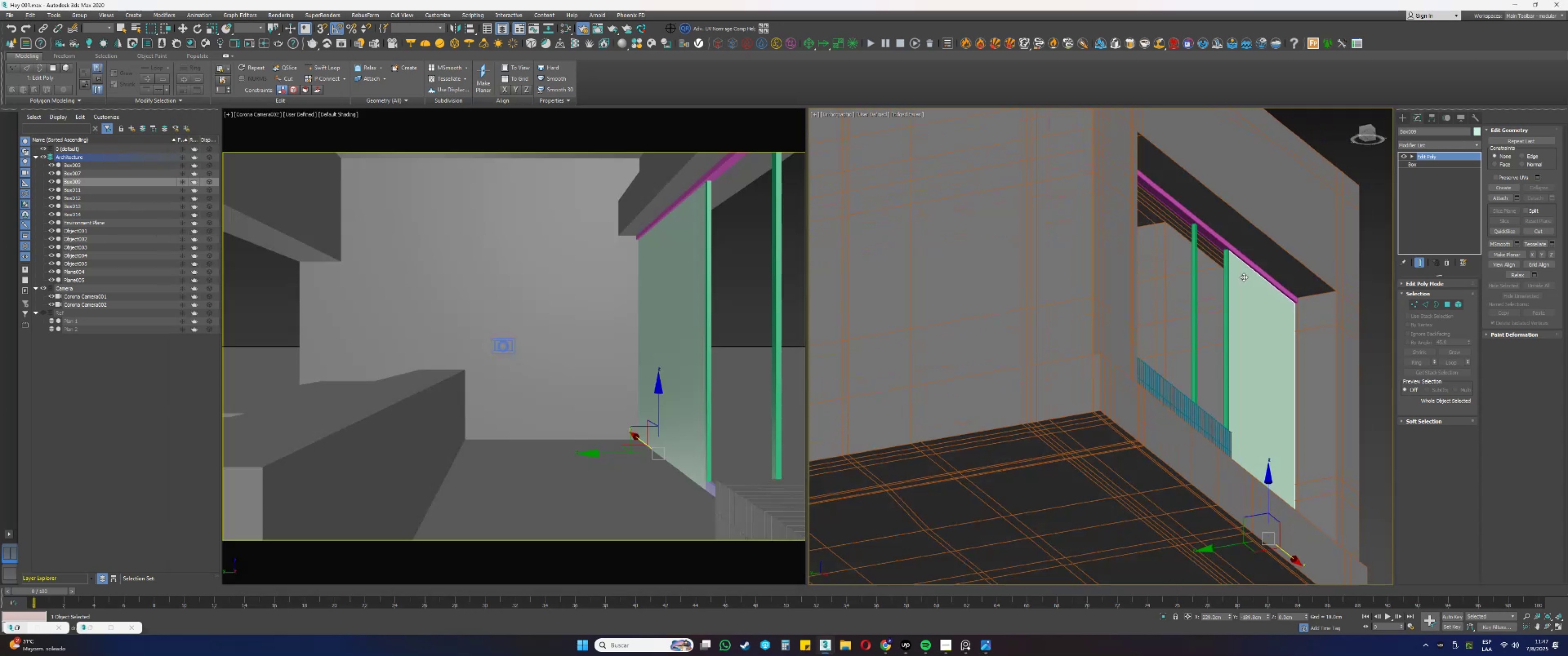 
key(Alt+AltLeft)
 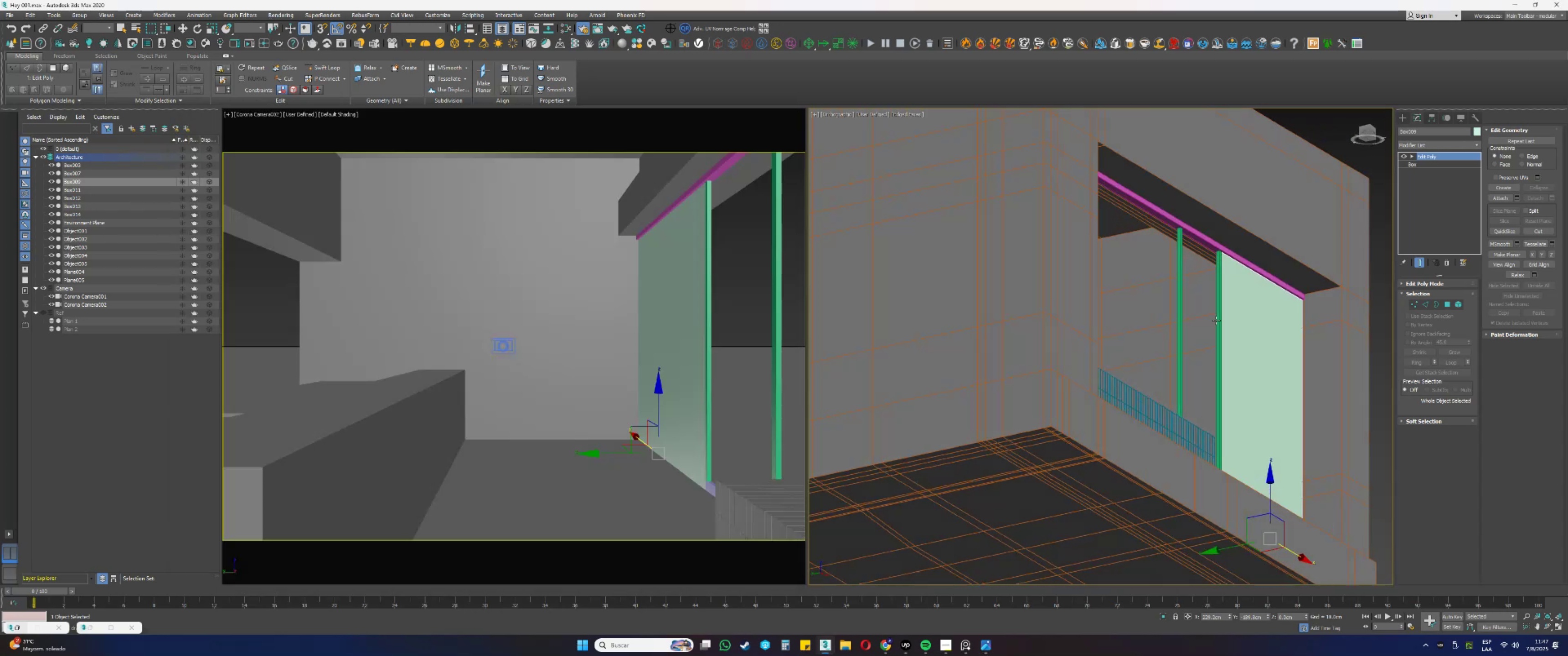 
hold_key(key=AltLeft, duration=0.36)
 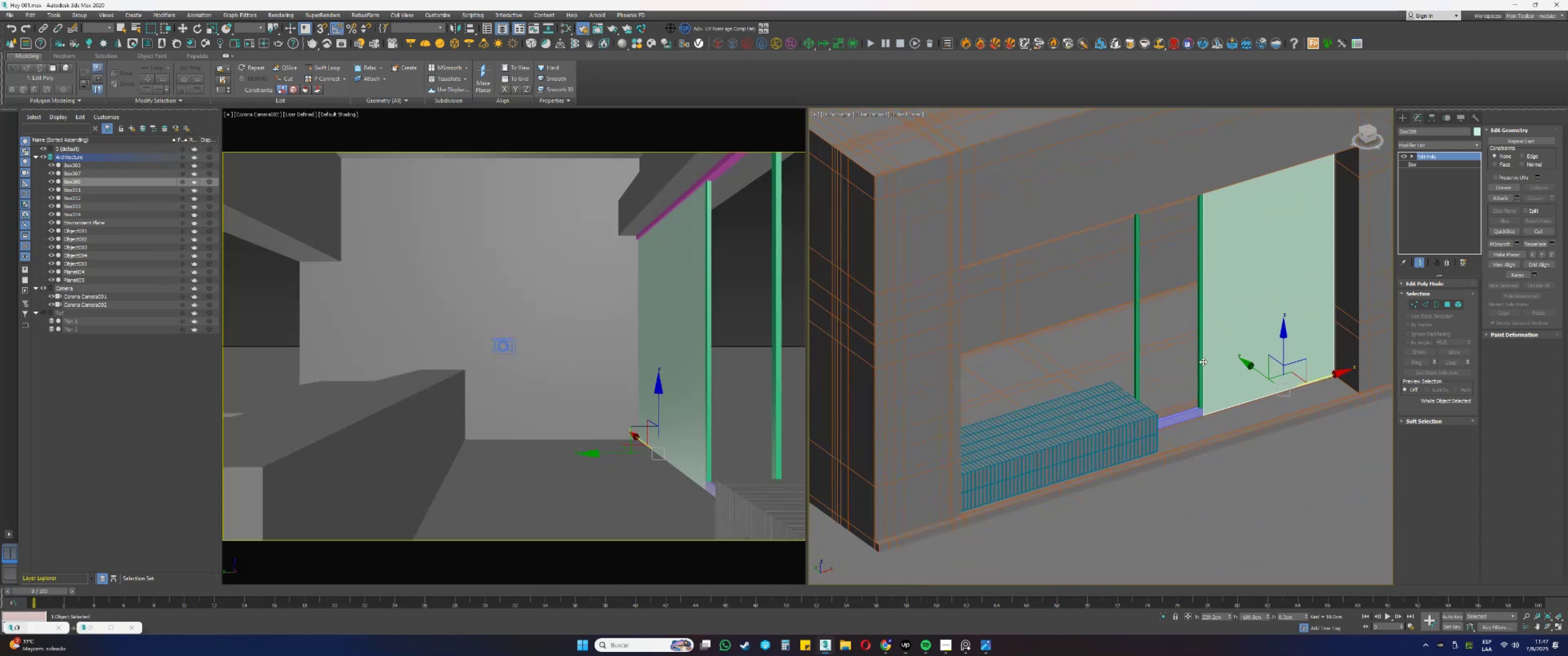 
scroll: coordinate [1156, 440], scroll_direction: up, amount: 2.0
 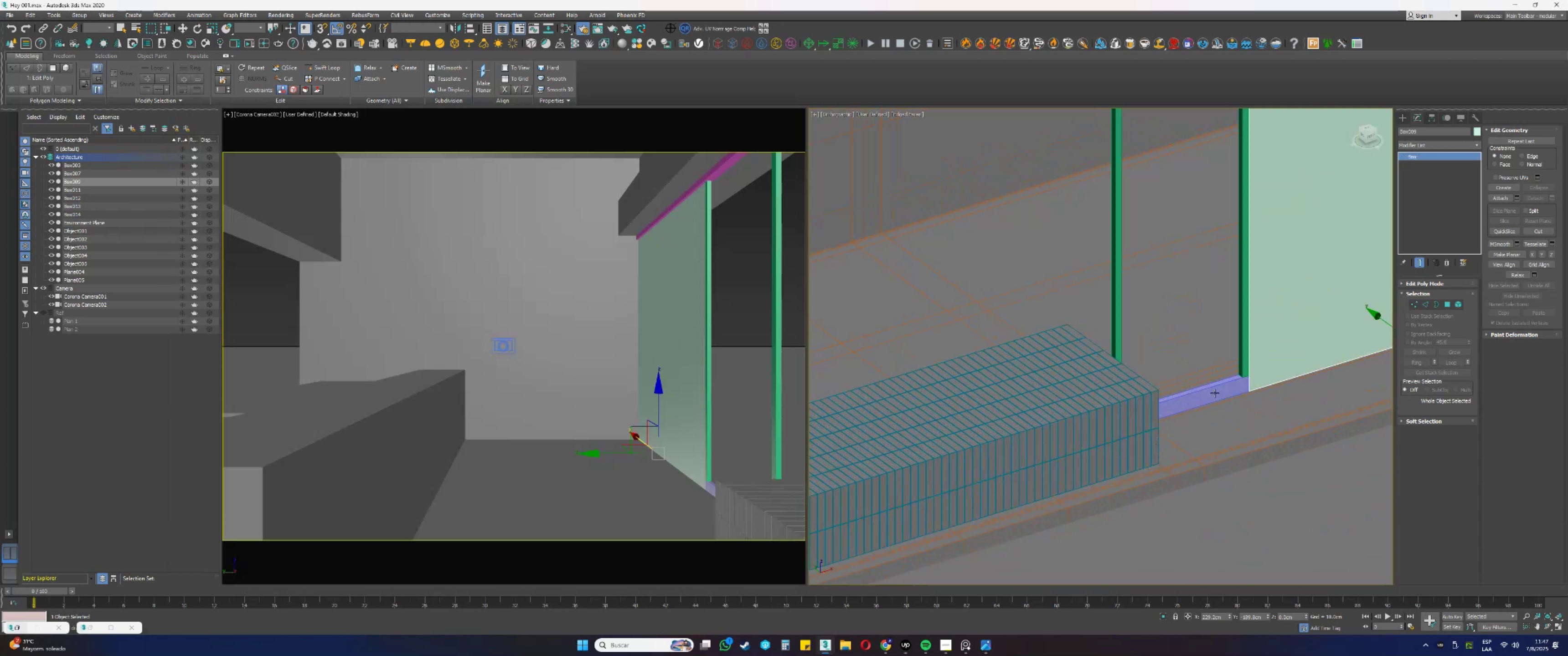 
scroll: coordinate [1215, 393], scroll_direction: down, amount: 1.0
 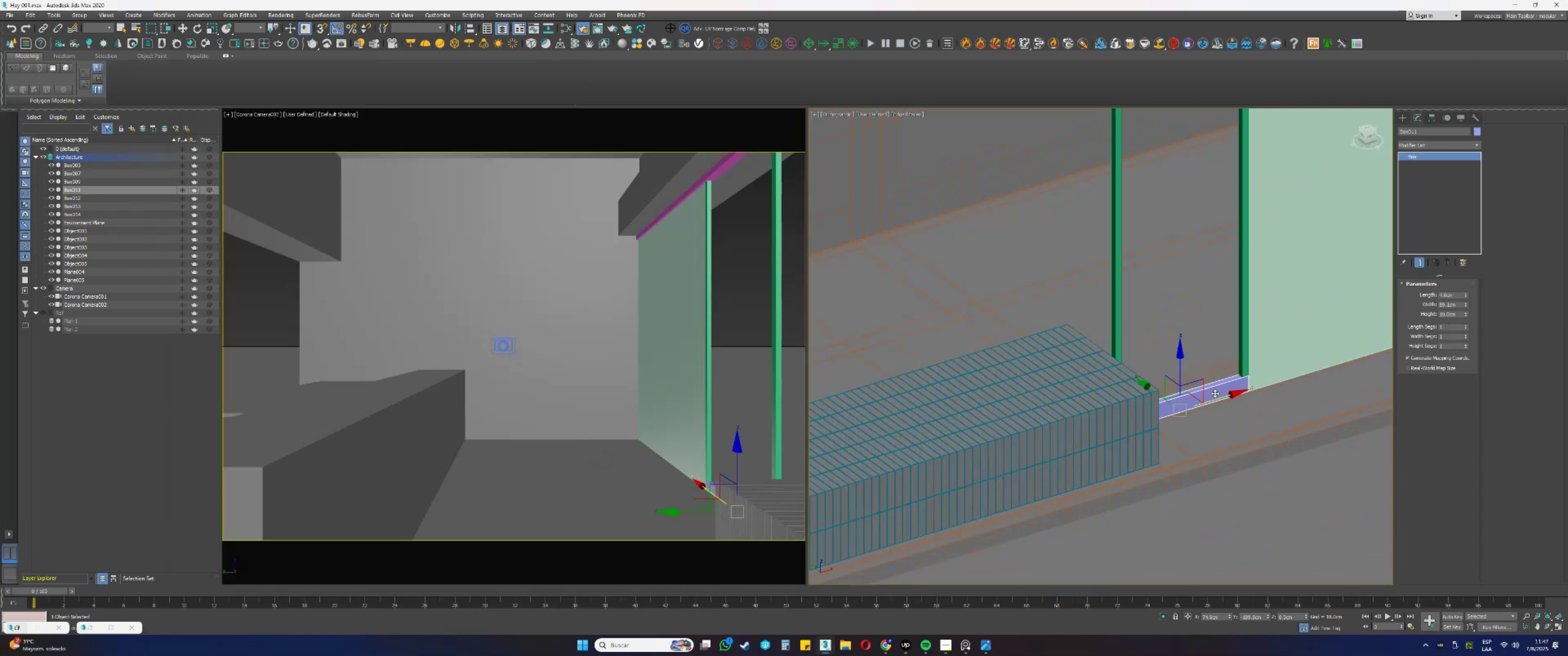 
hold_key(key=AltLeft, duration=0.51)
 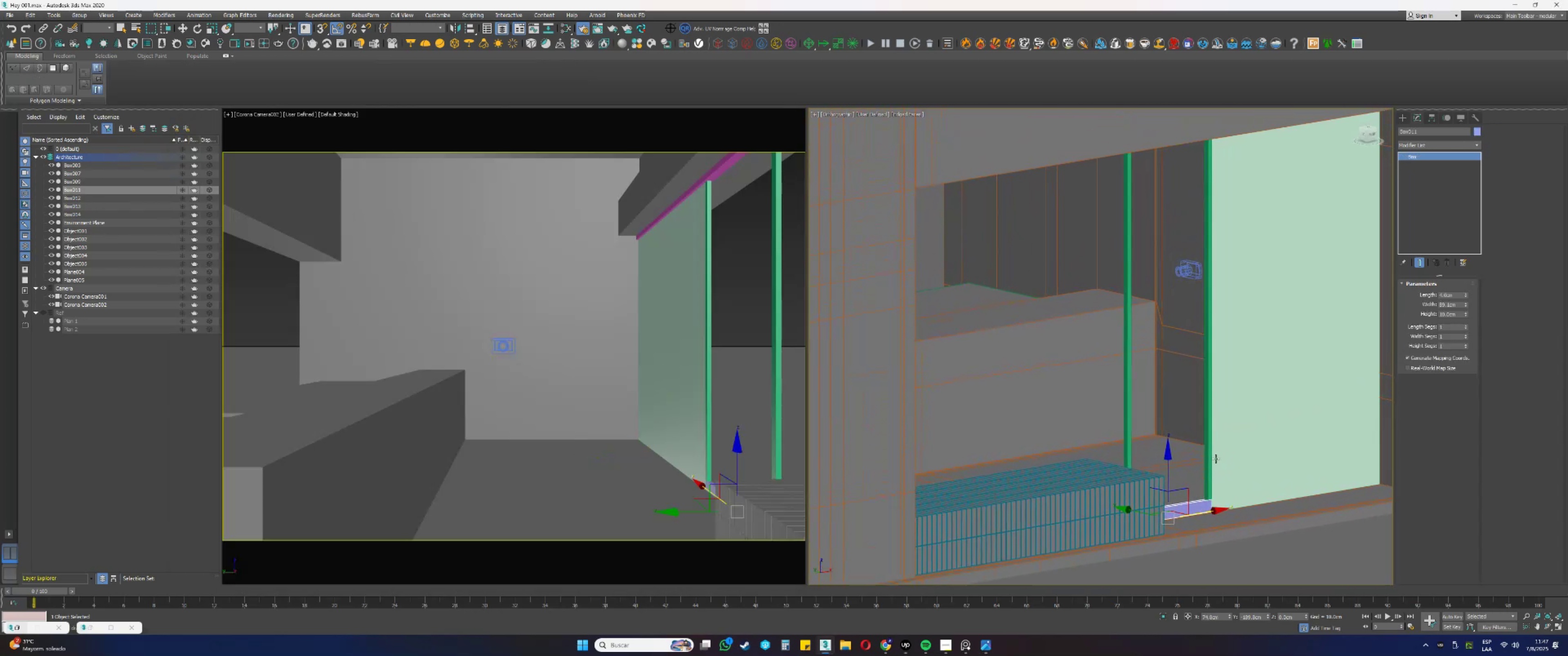 
hold_key(key=AltLeft, duration=0.5)
 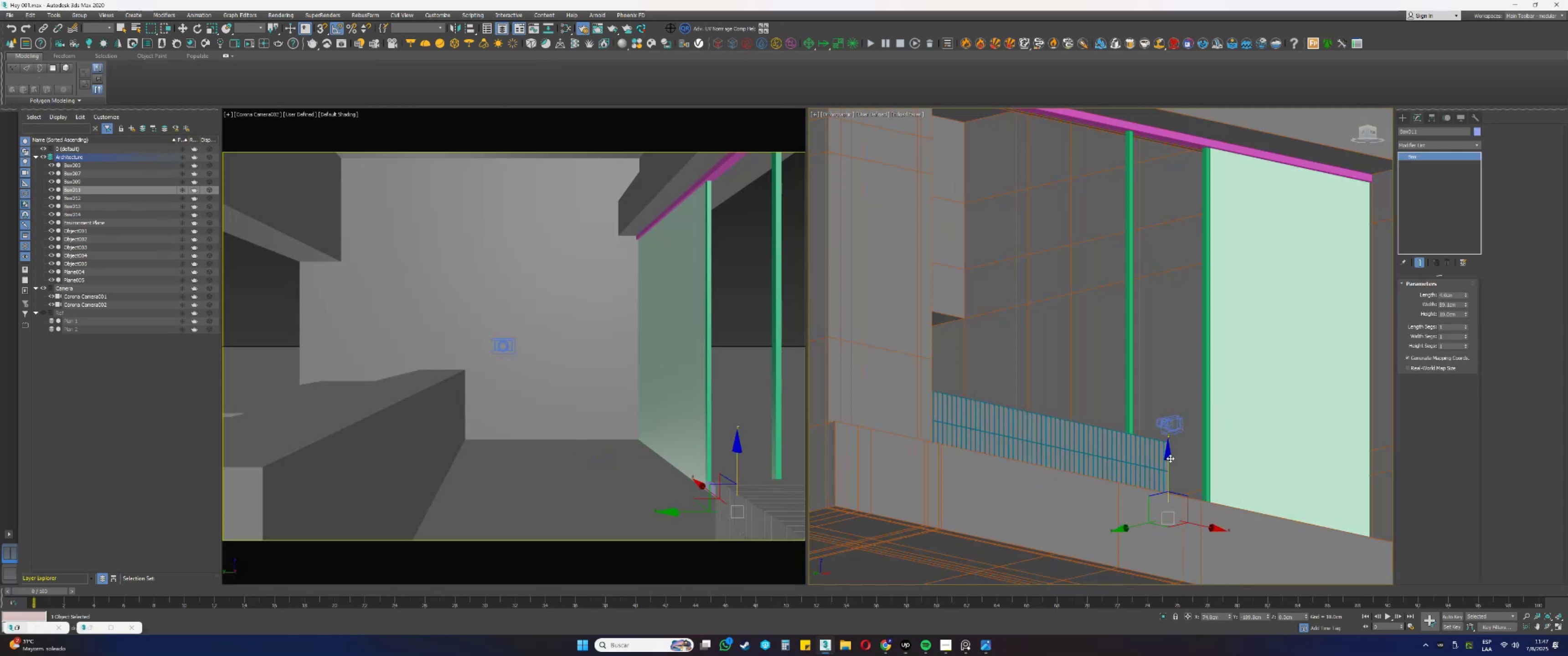 
hold_key(key=ShiftLeft, duration=0.85)
 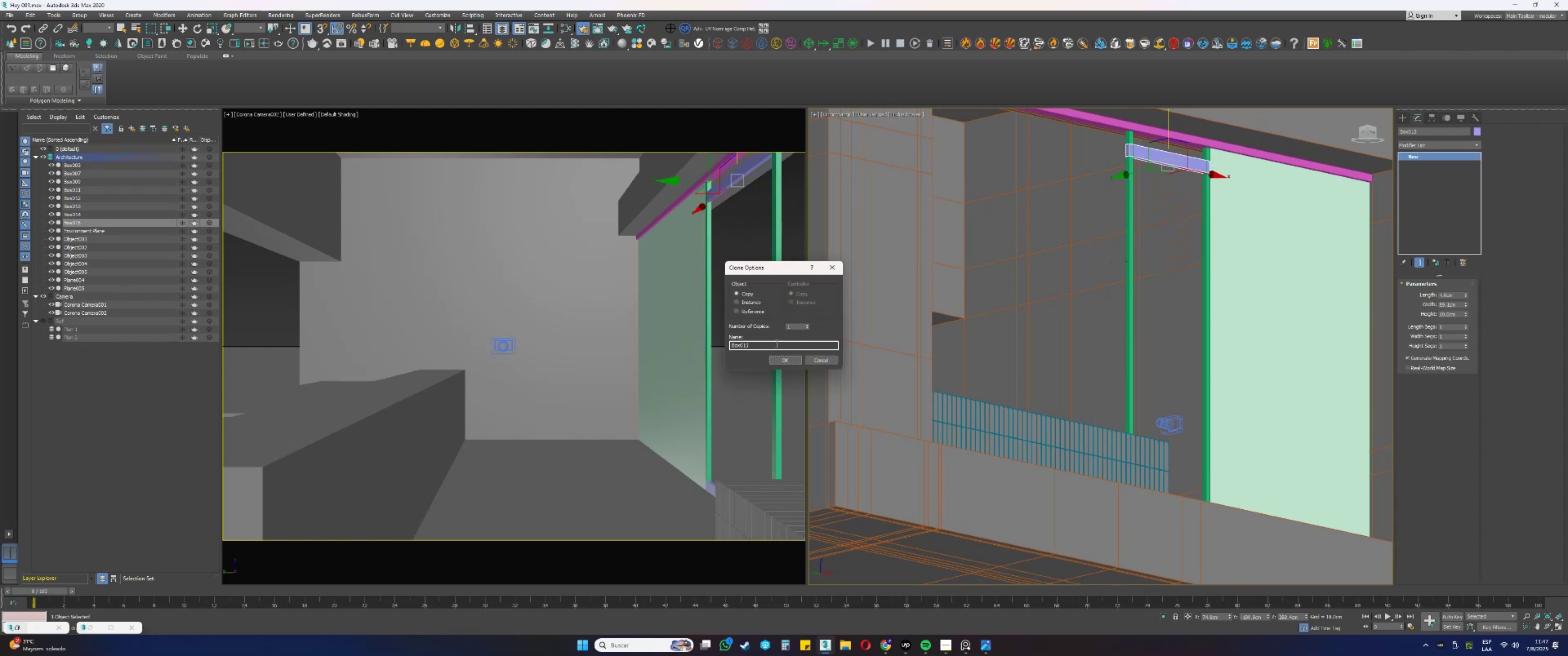 
left_click([791, 360])
 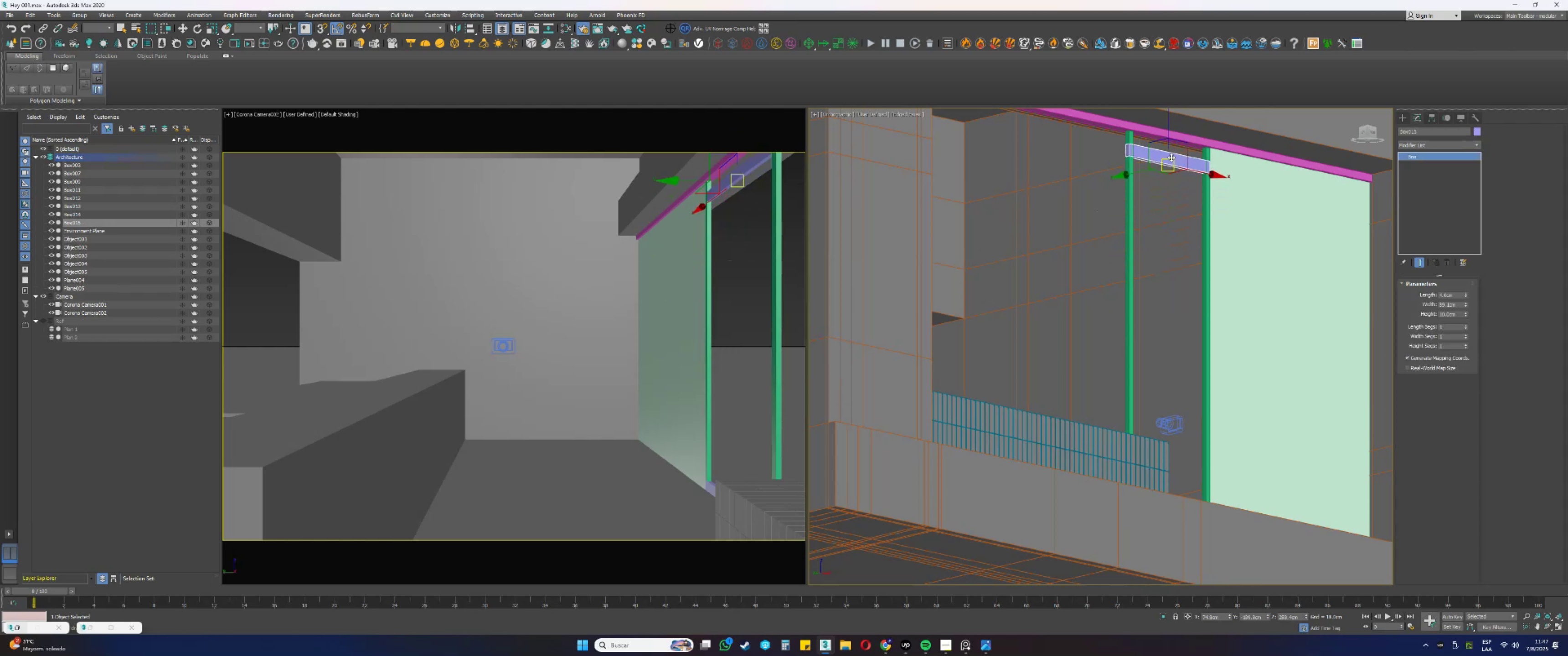 
hold_key(key=AltLeft, duration=0.31)
 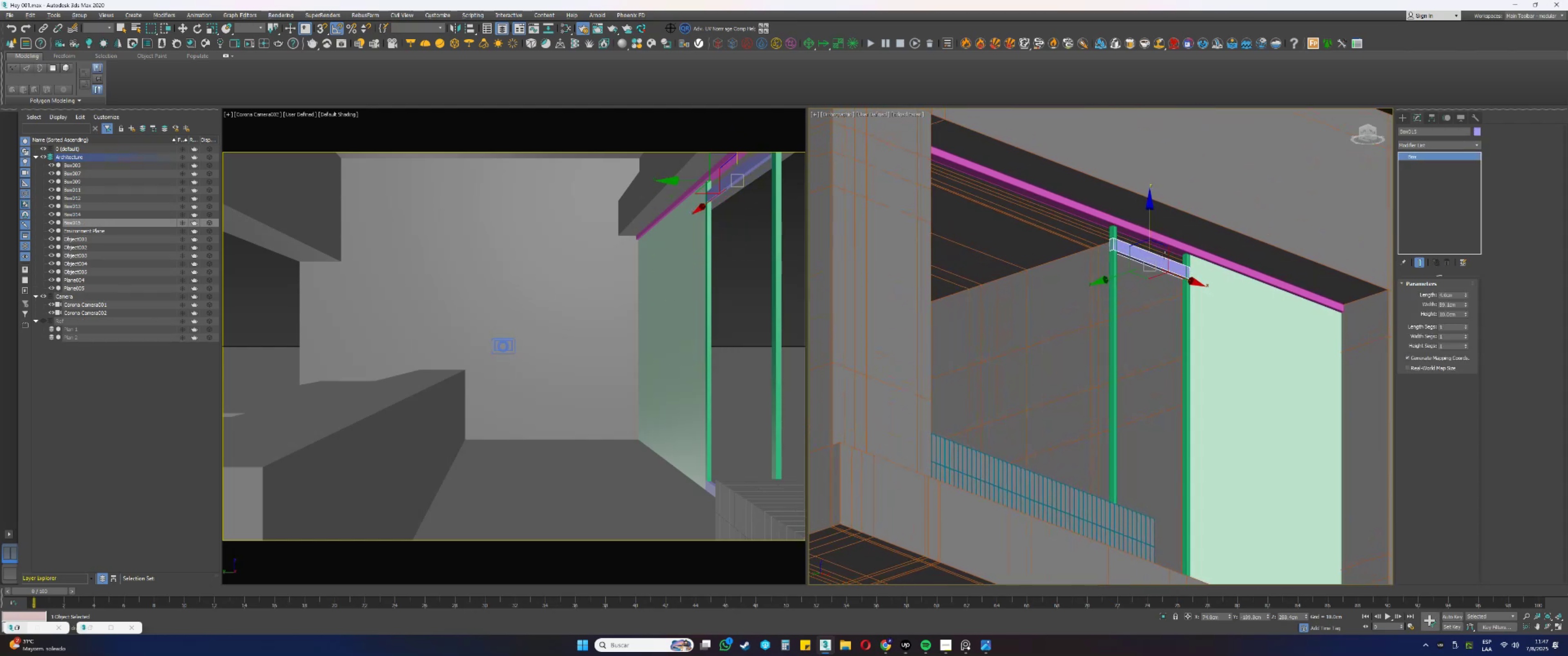 
scroll: coordinate [1140, 221], scroll_direction: up, amount: 6.0
 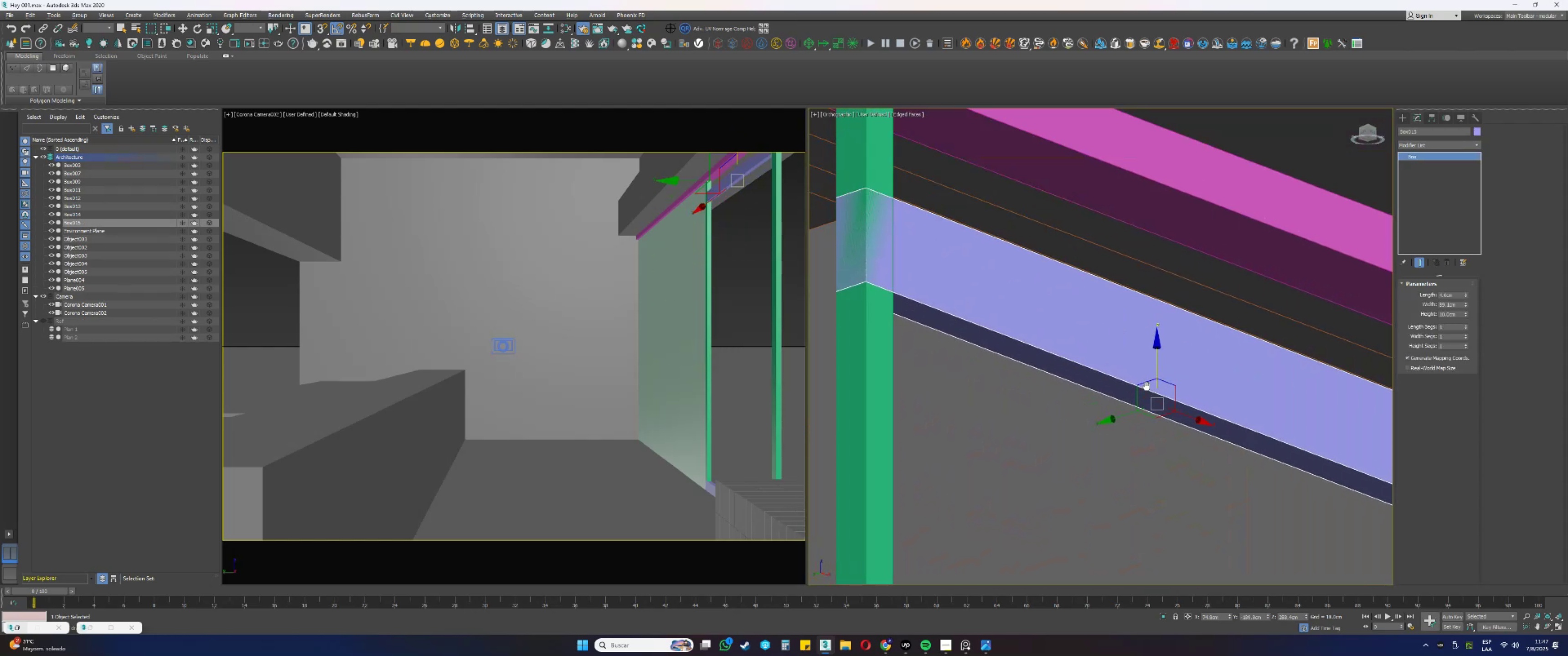 
key(E)
 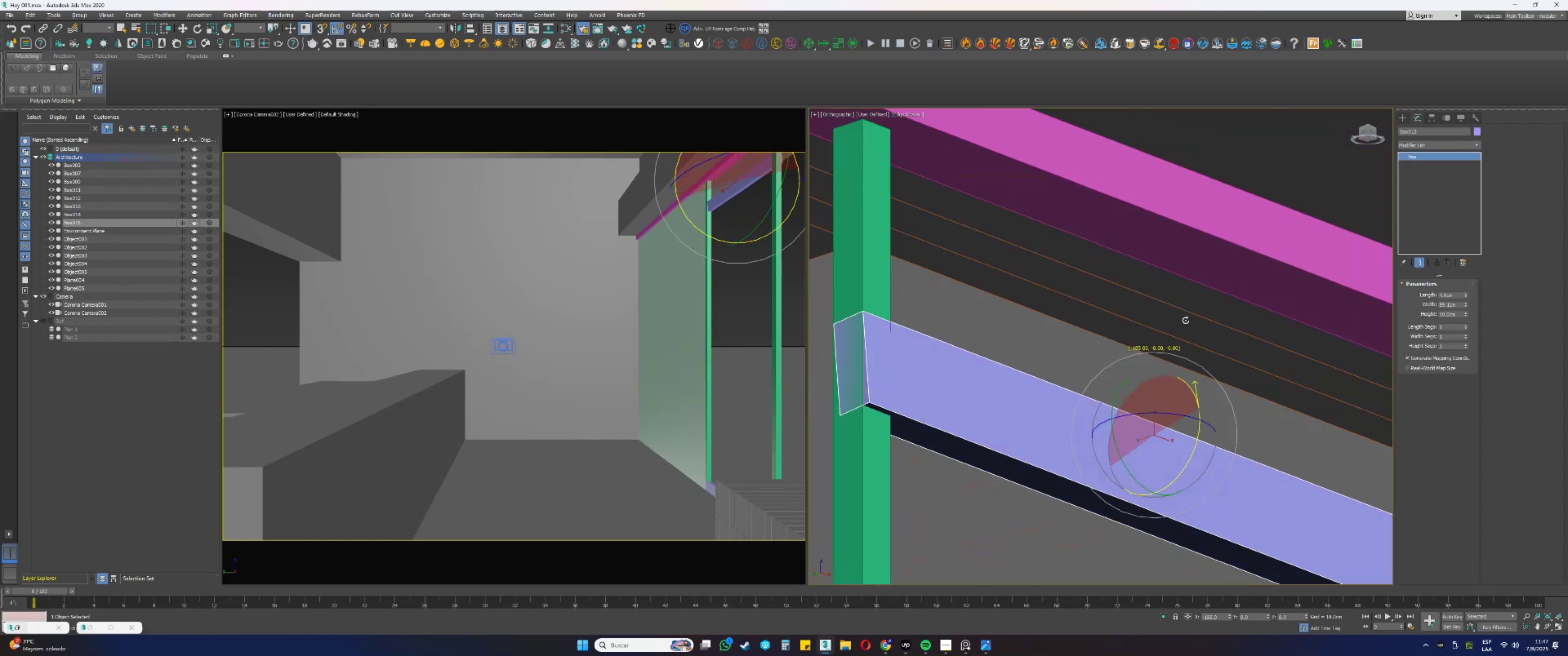 
scroll: coordinate [1157, 363], scroll_direction: down, amount: 1.0
 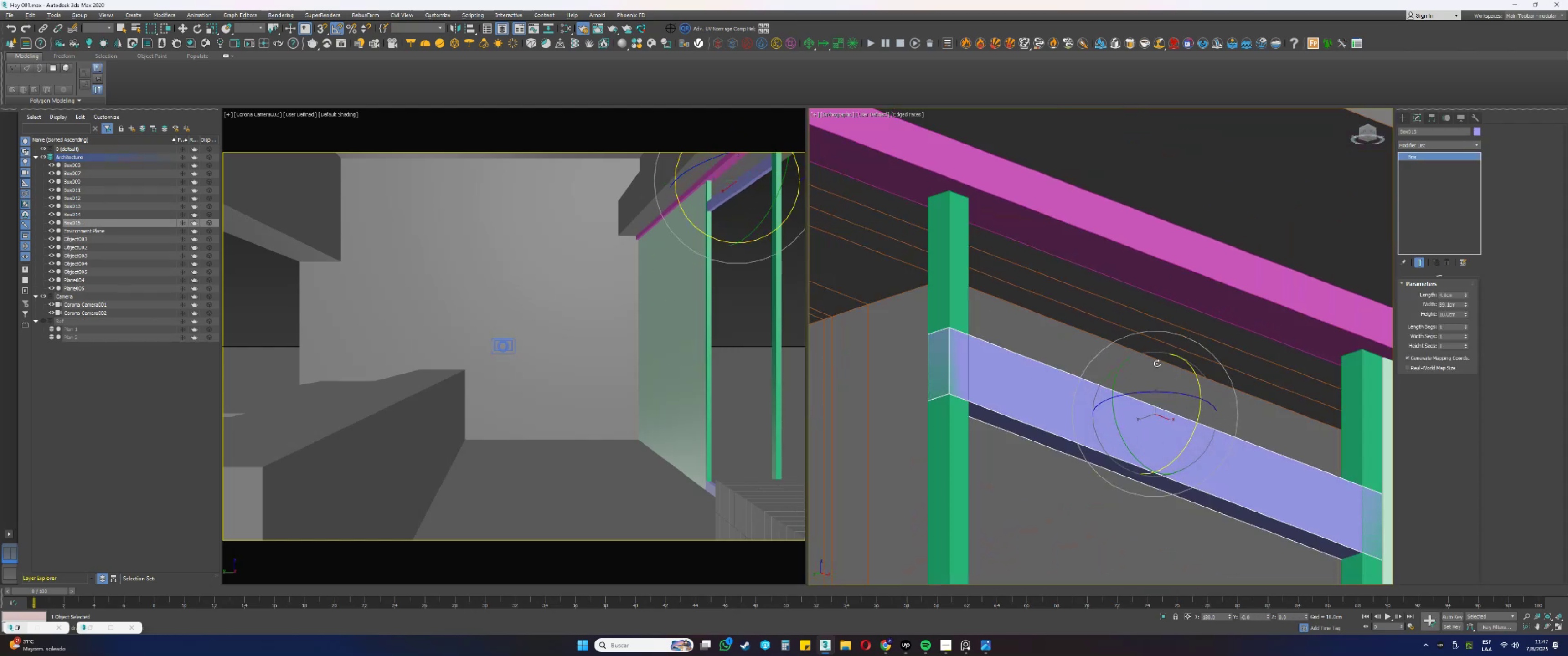 
key(Alt+AltLeft)
 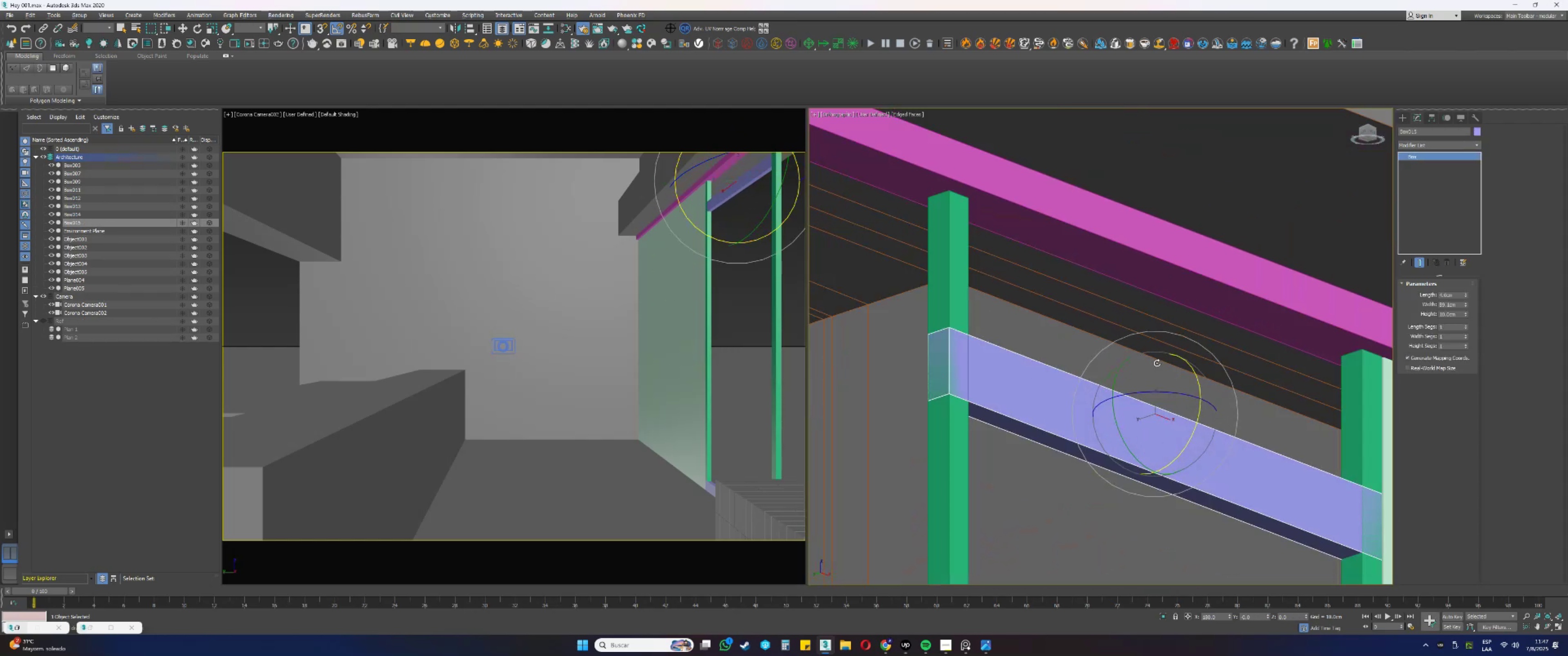 
key(Alt+Tab)
 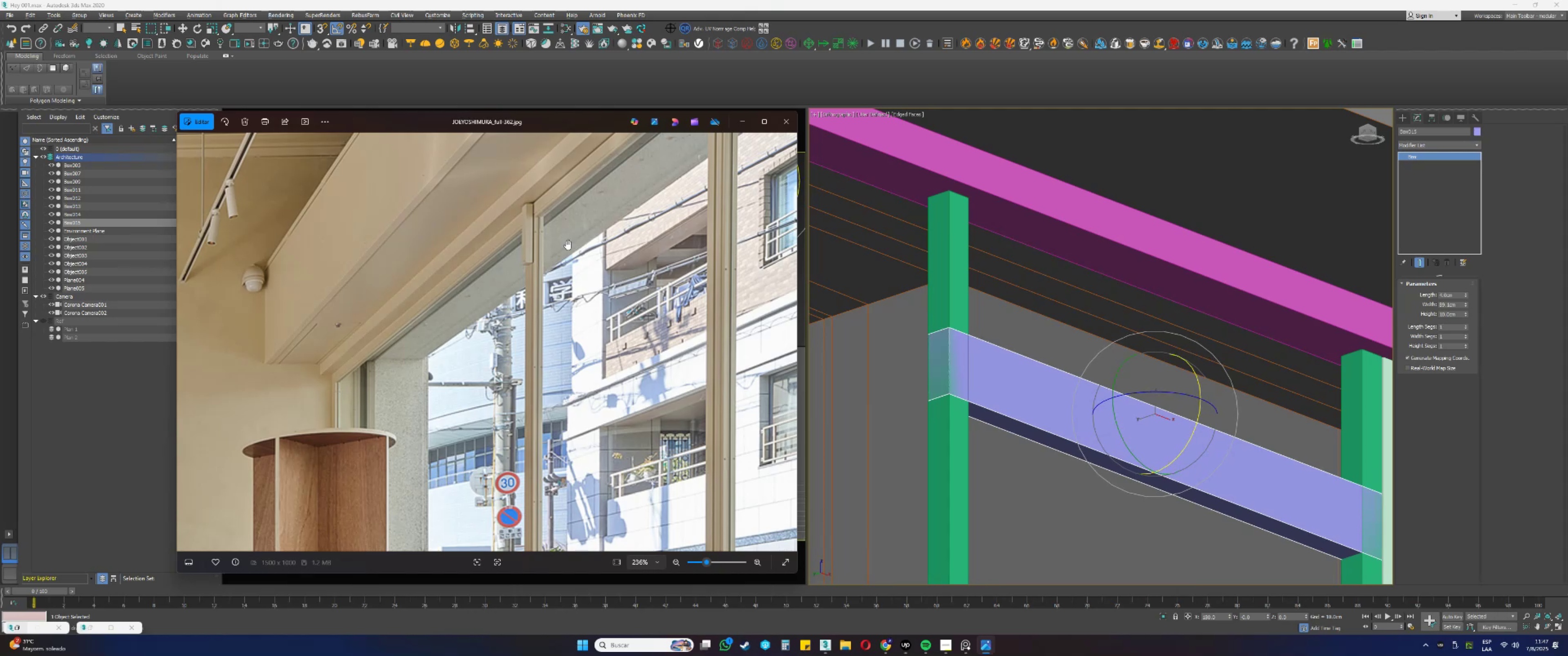 
double_click([730, 375])
 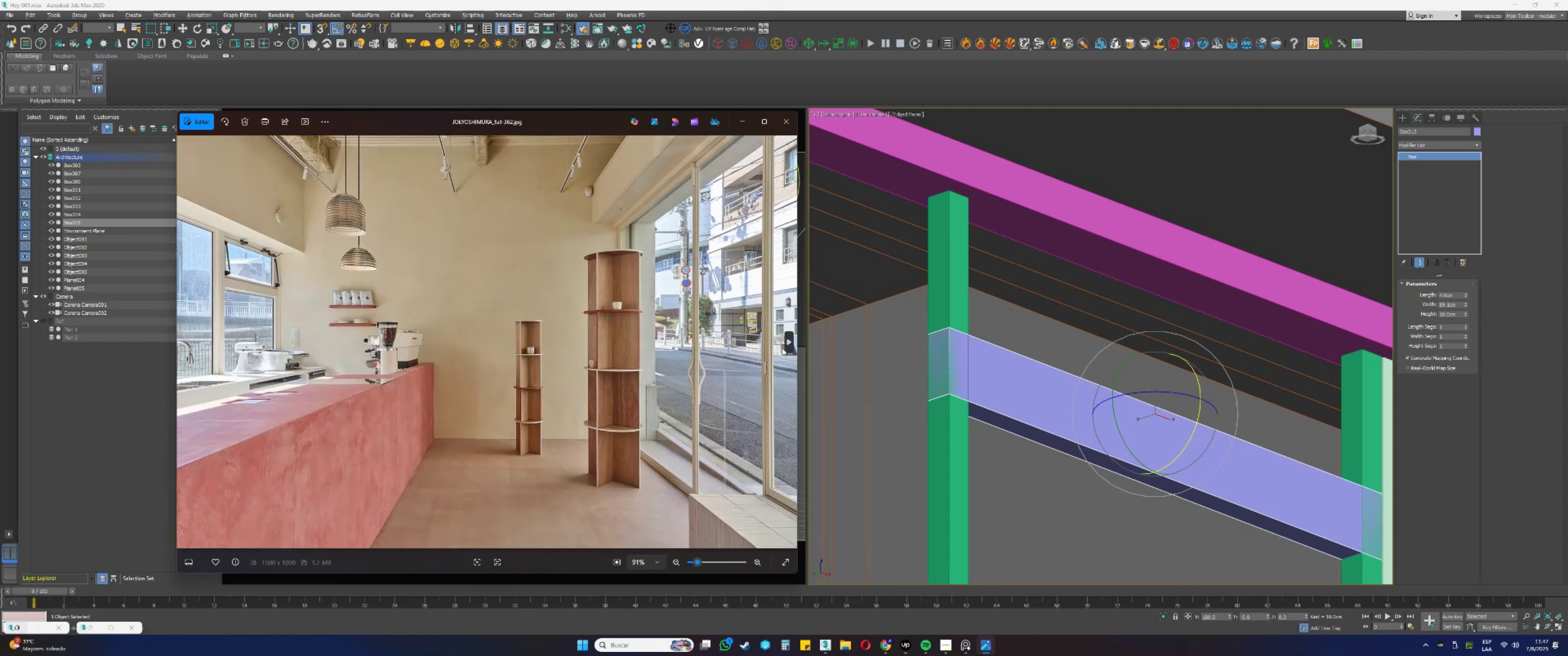 
left_click([789, 348])
 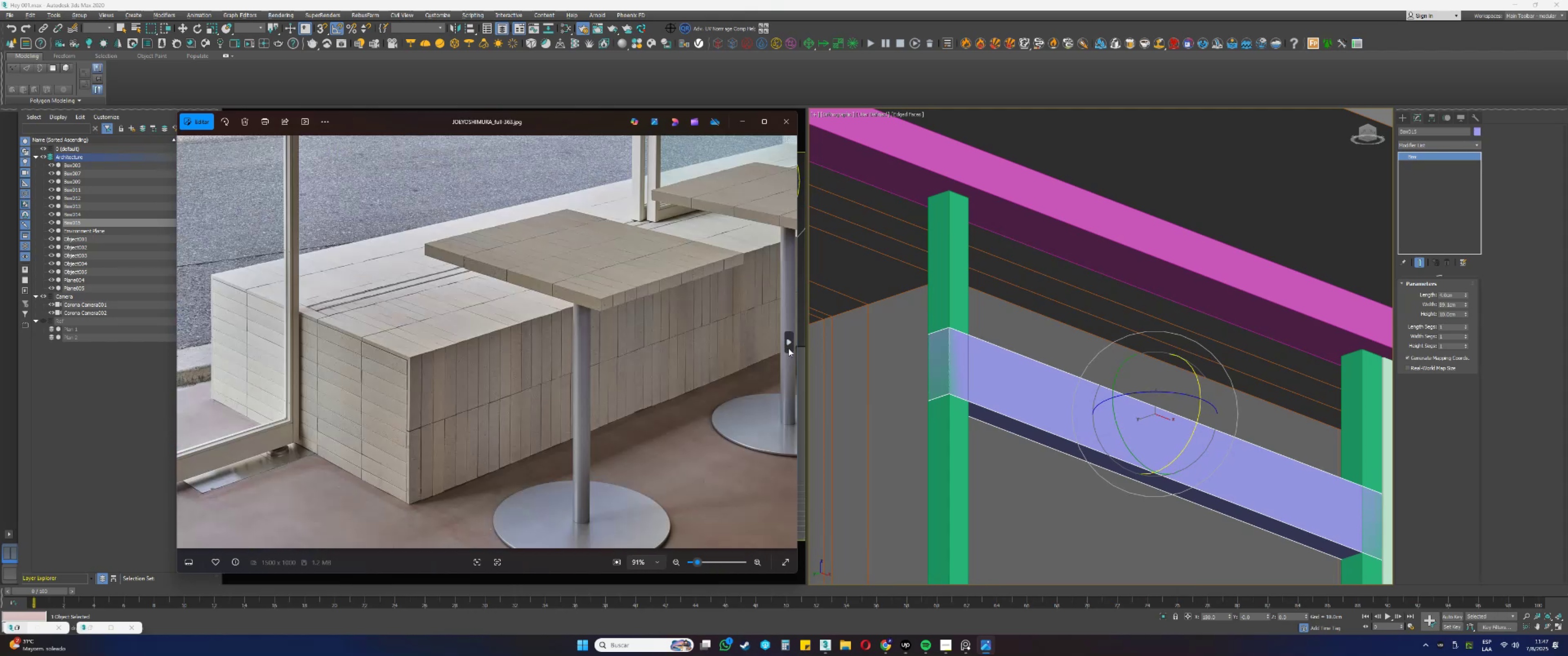 
left_click([789, 348])
 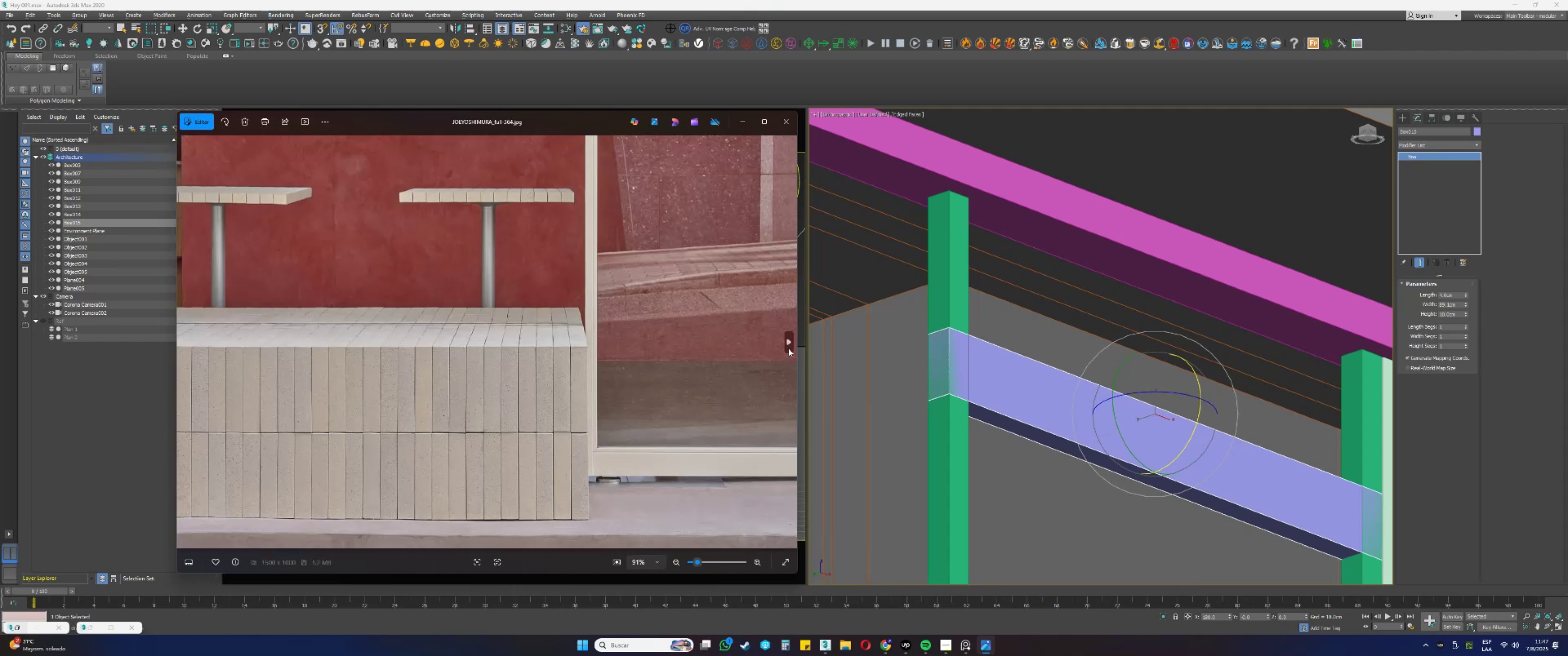 
left_click([789, 348])
 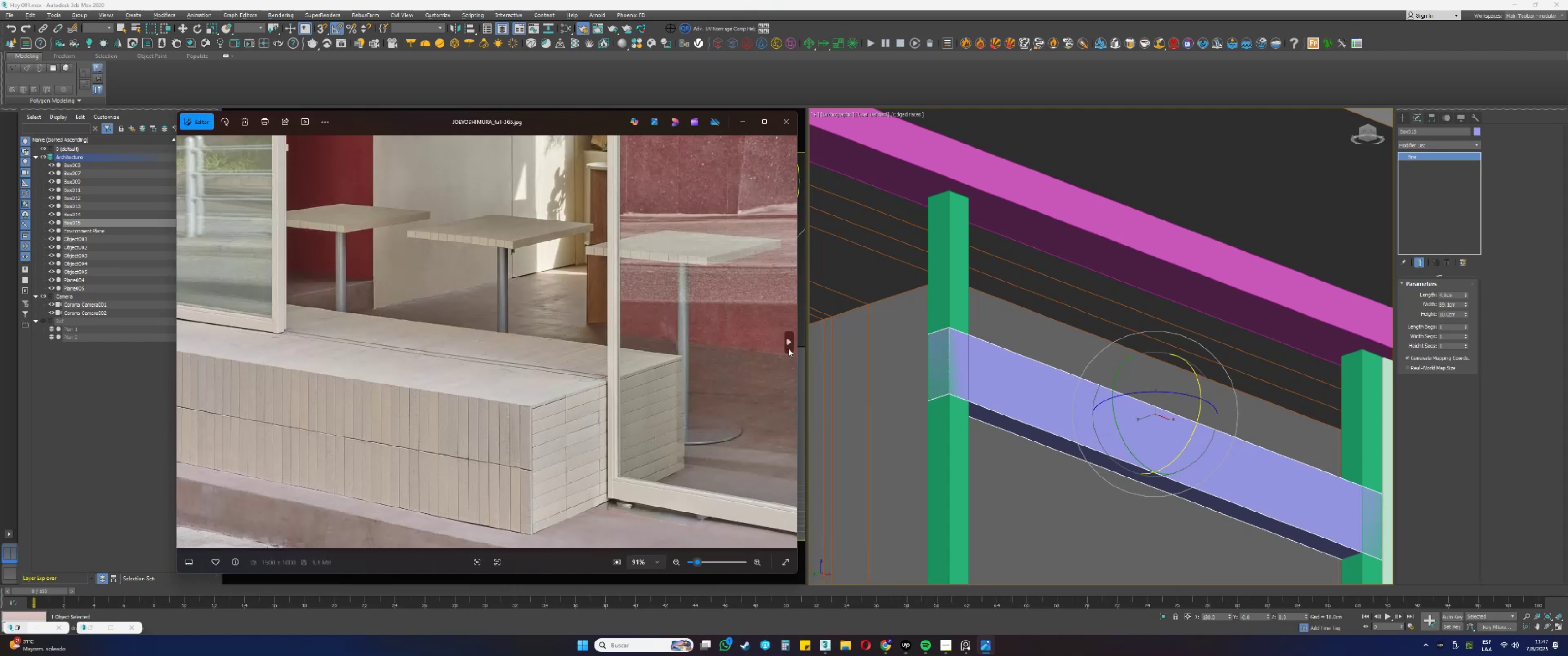 
left_click([789, 348])
 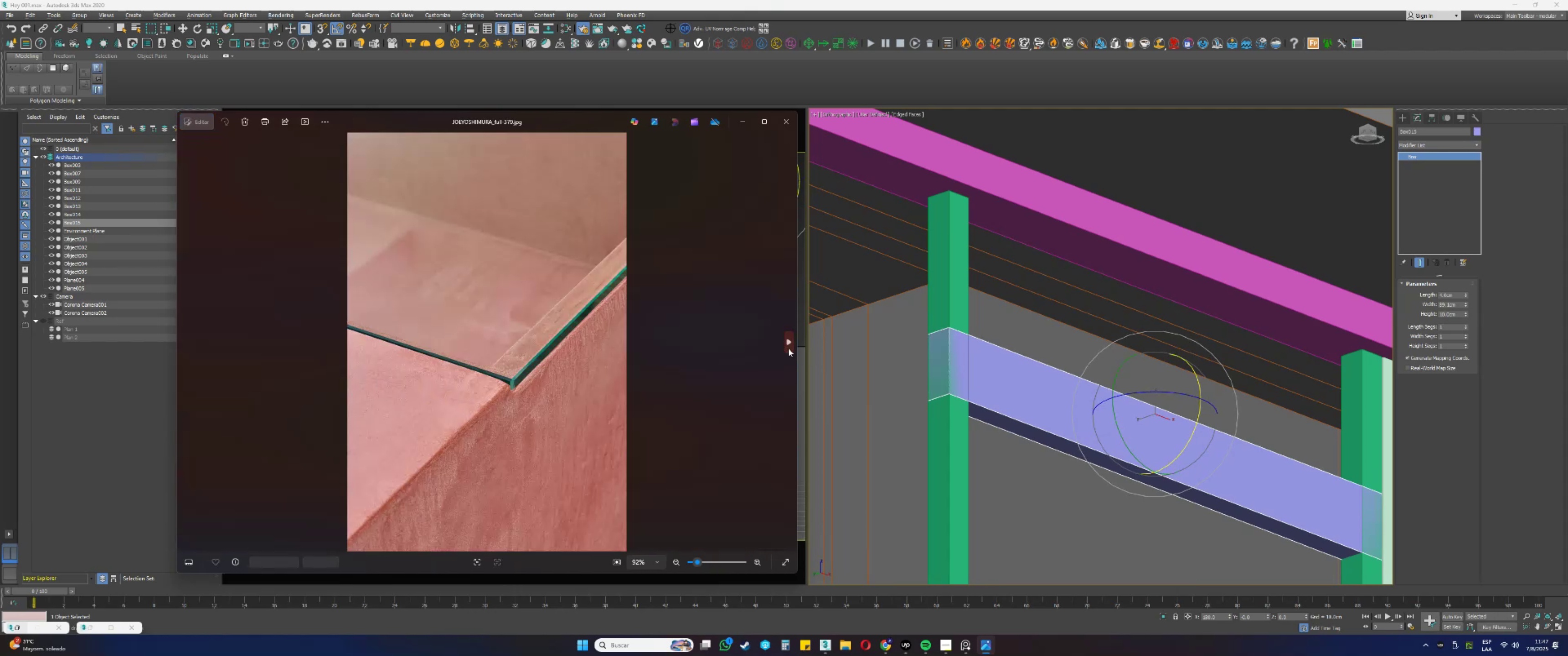 
double_click([789, 348])
 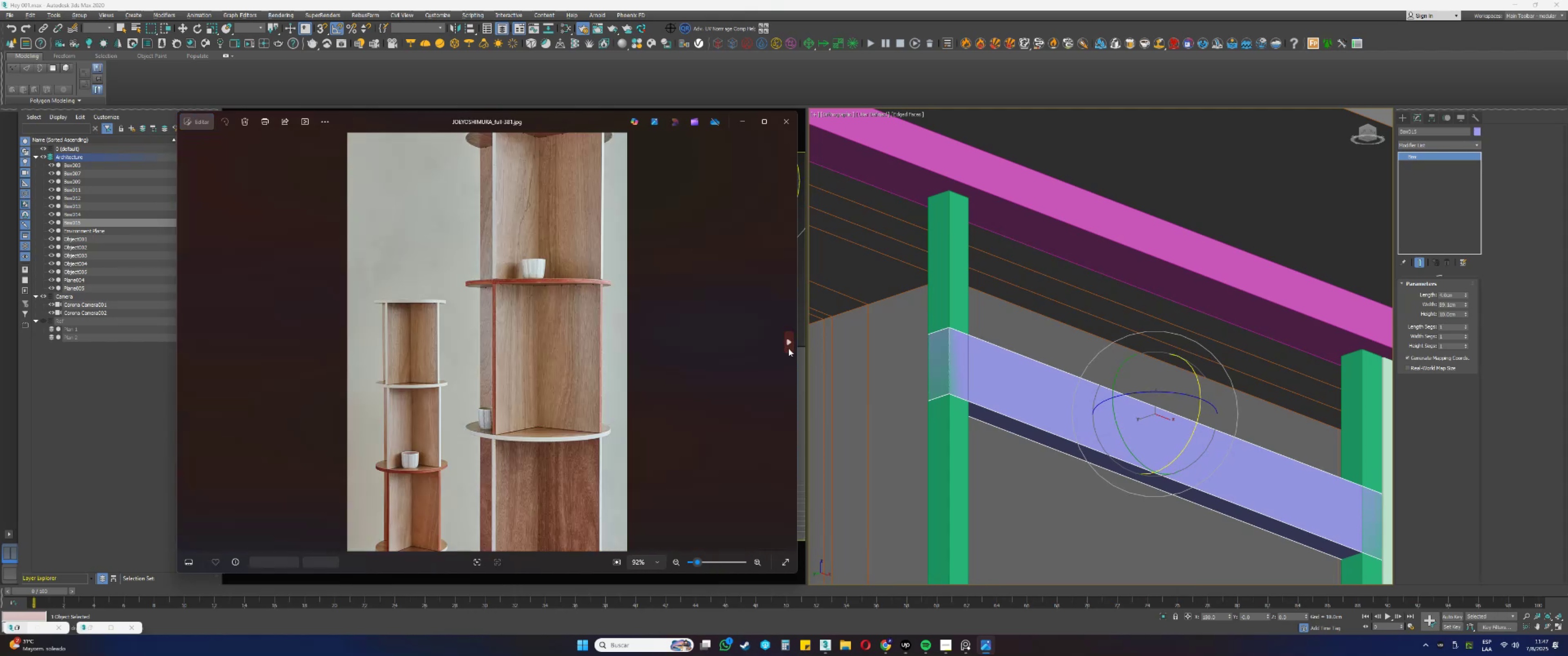 
double_click([789, 348])
 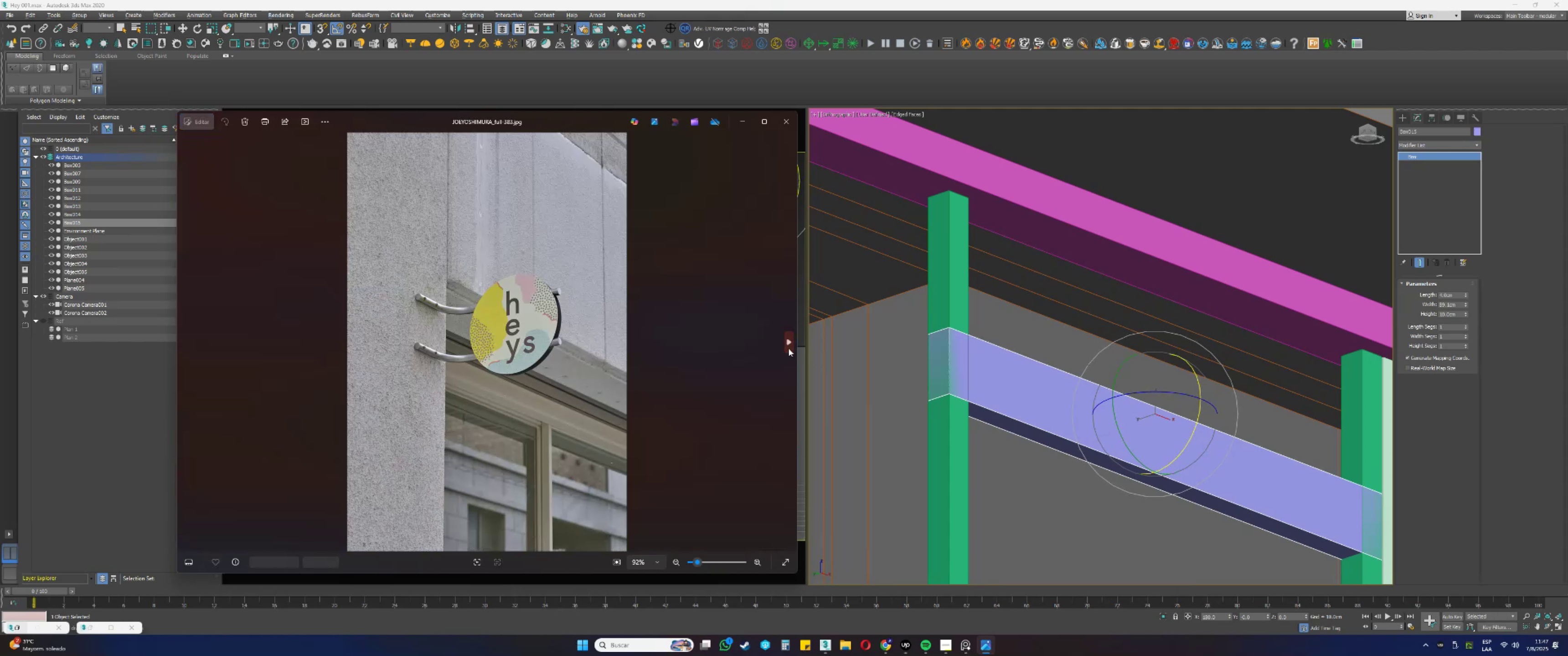 
double_click([789, 348])
 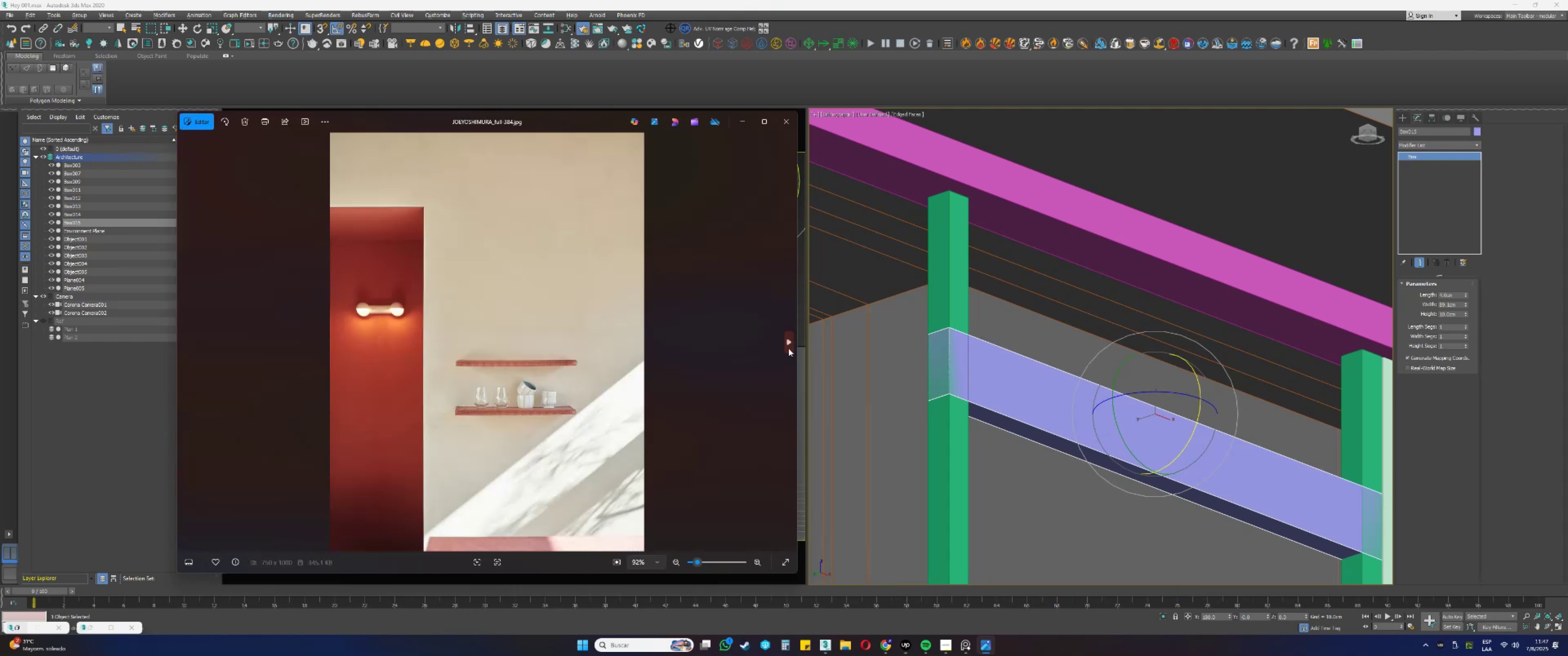 
triple_click([789, 348])
 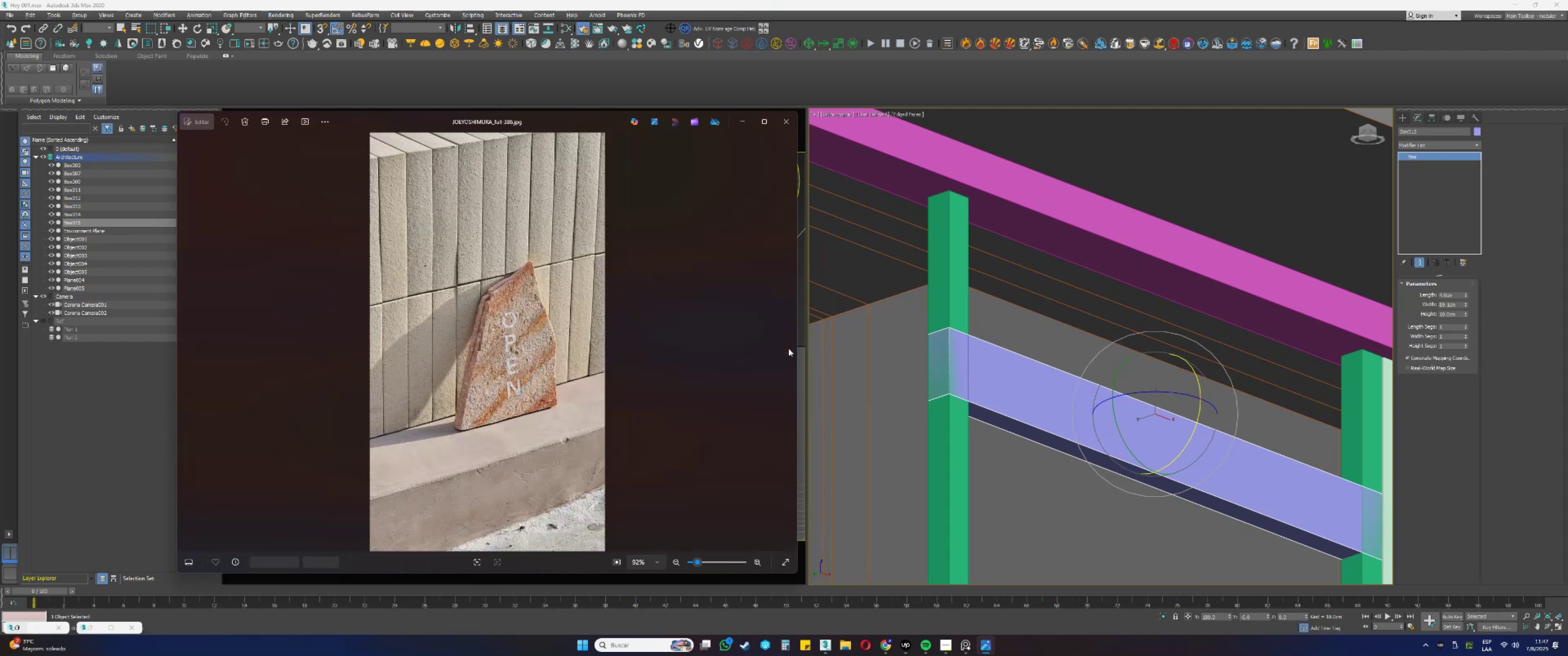 
double_click([789, 348])
 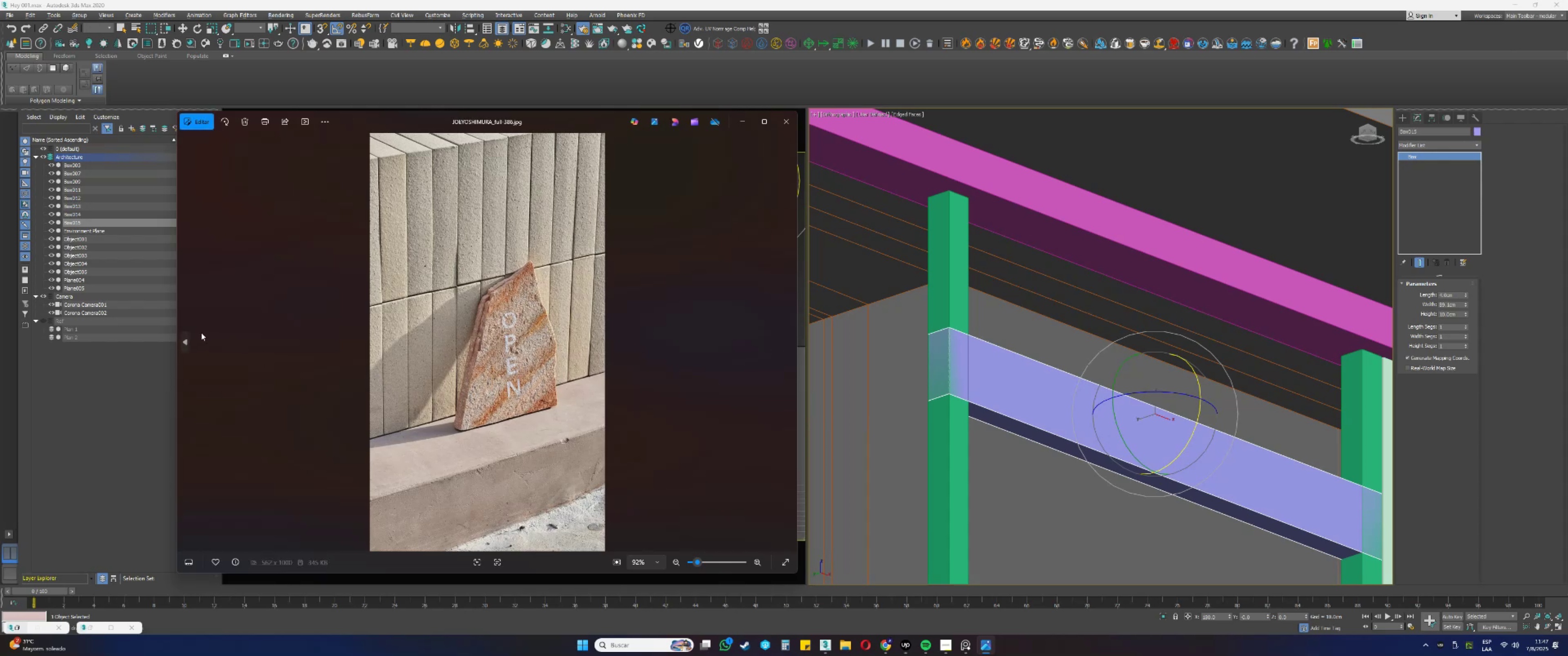 
double_click([187, 343])
 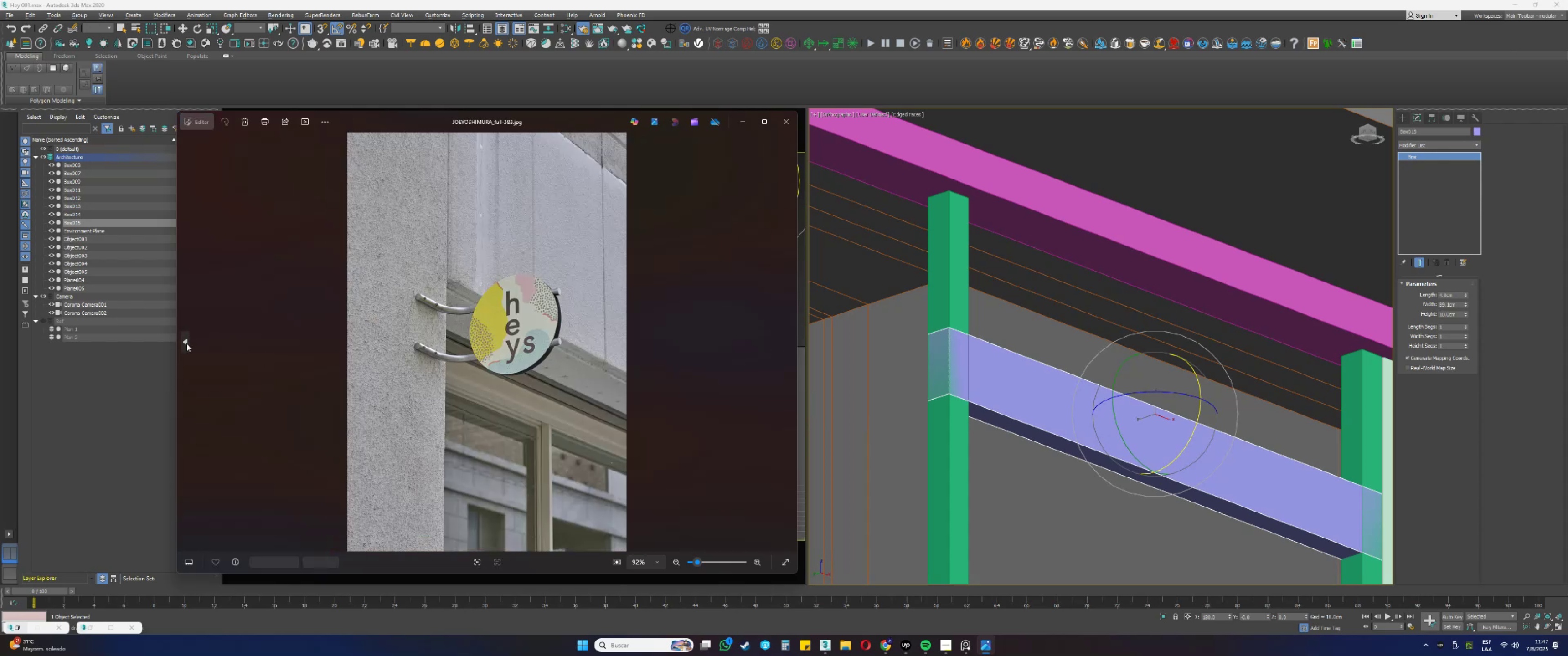 
triple_click([186, 343])
 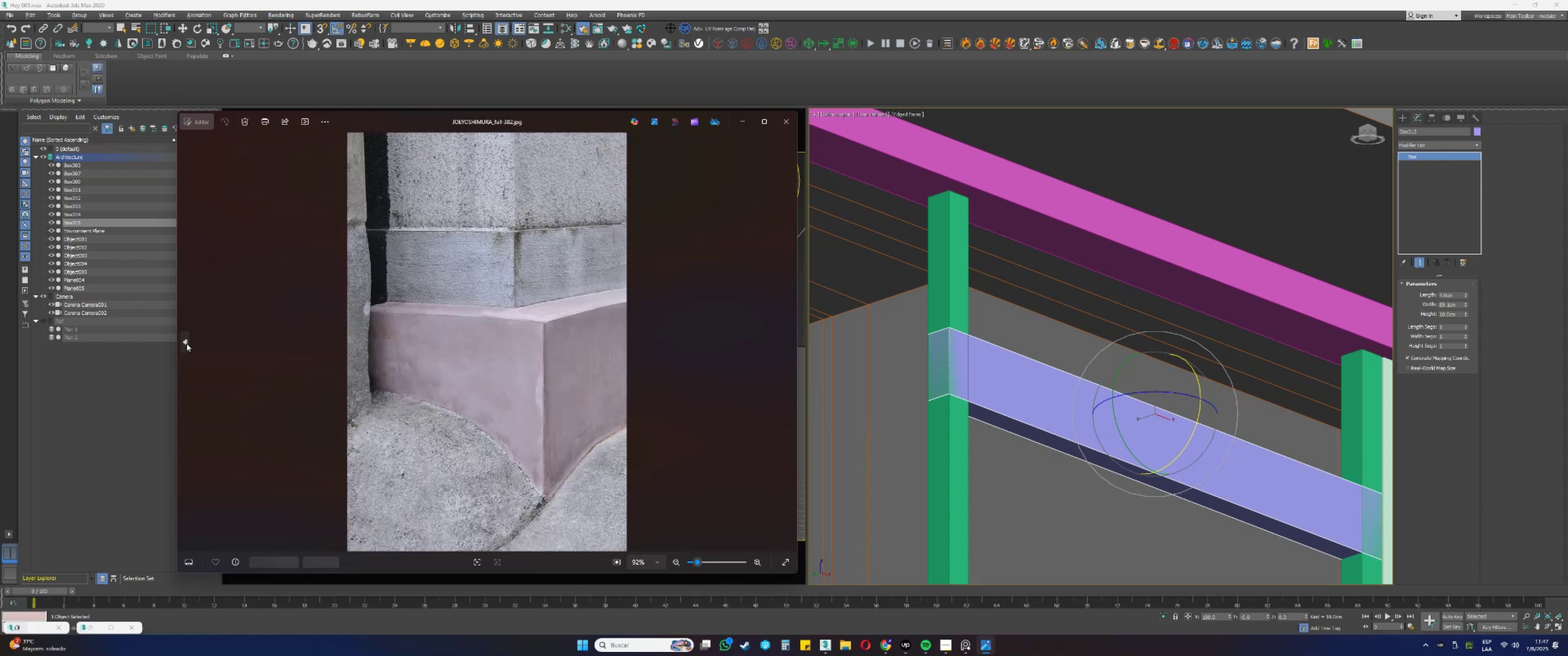 
triple_click([186, 343])
 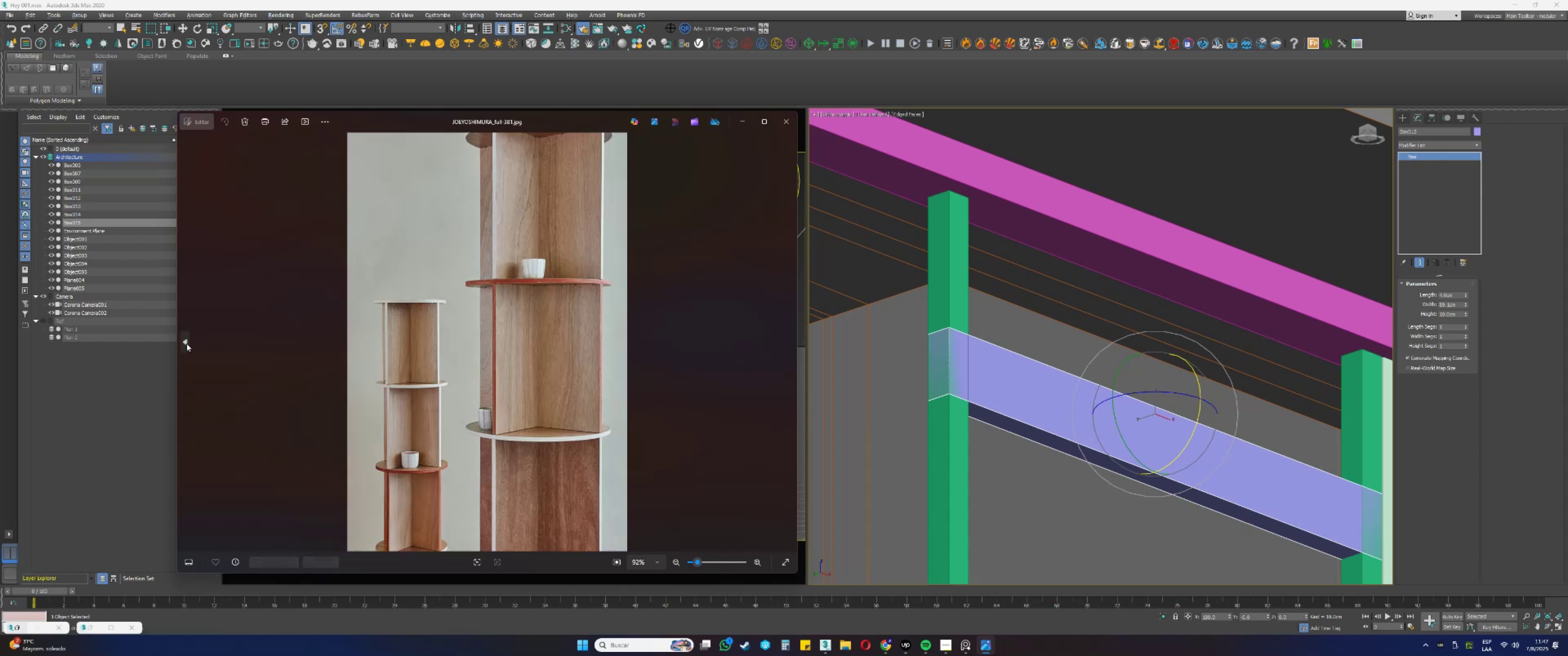 
triple_click([186, 343])
 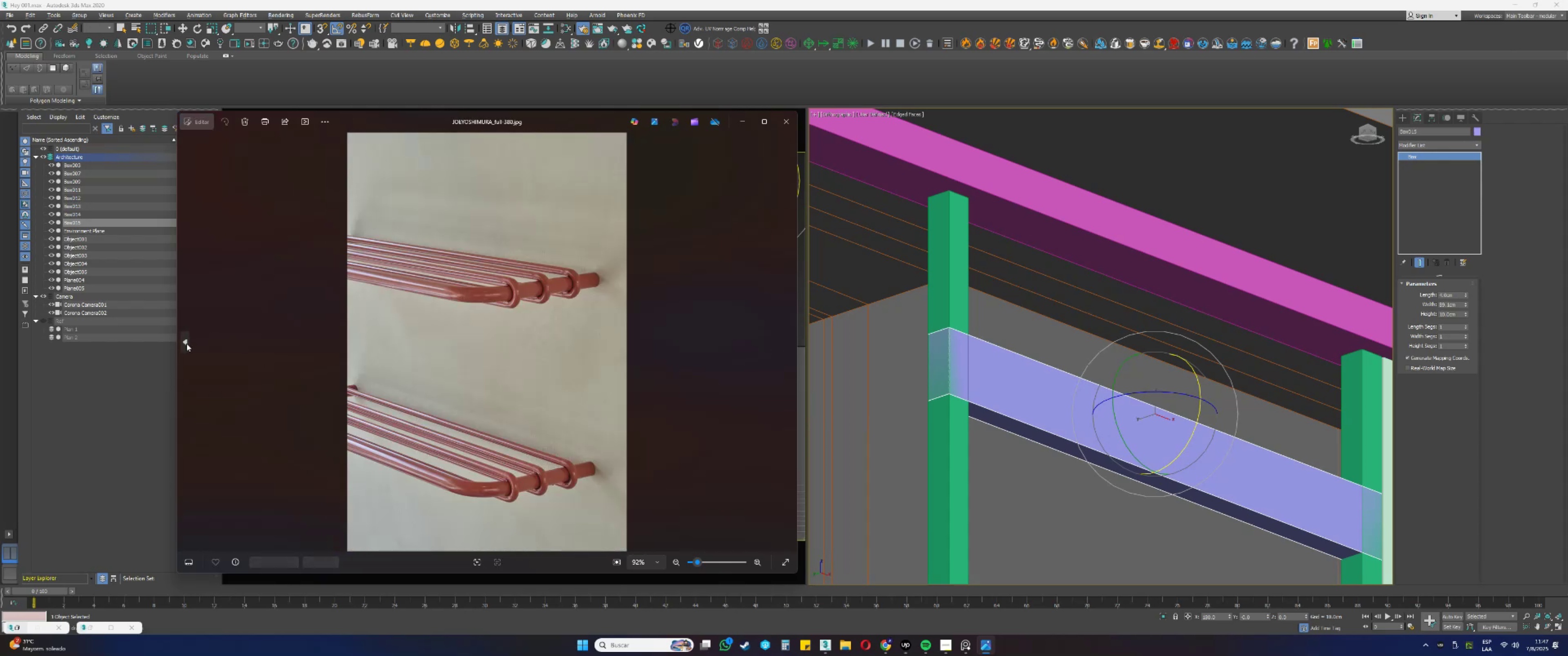 
triple_click([186, 343])
 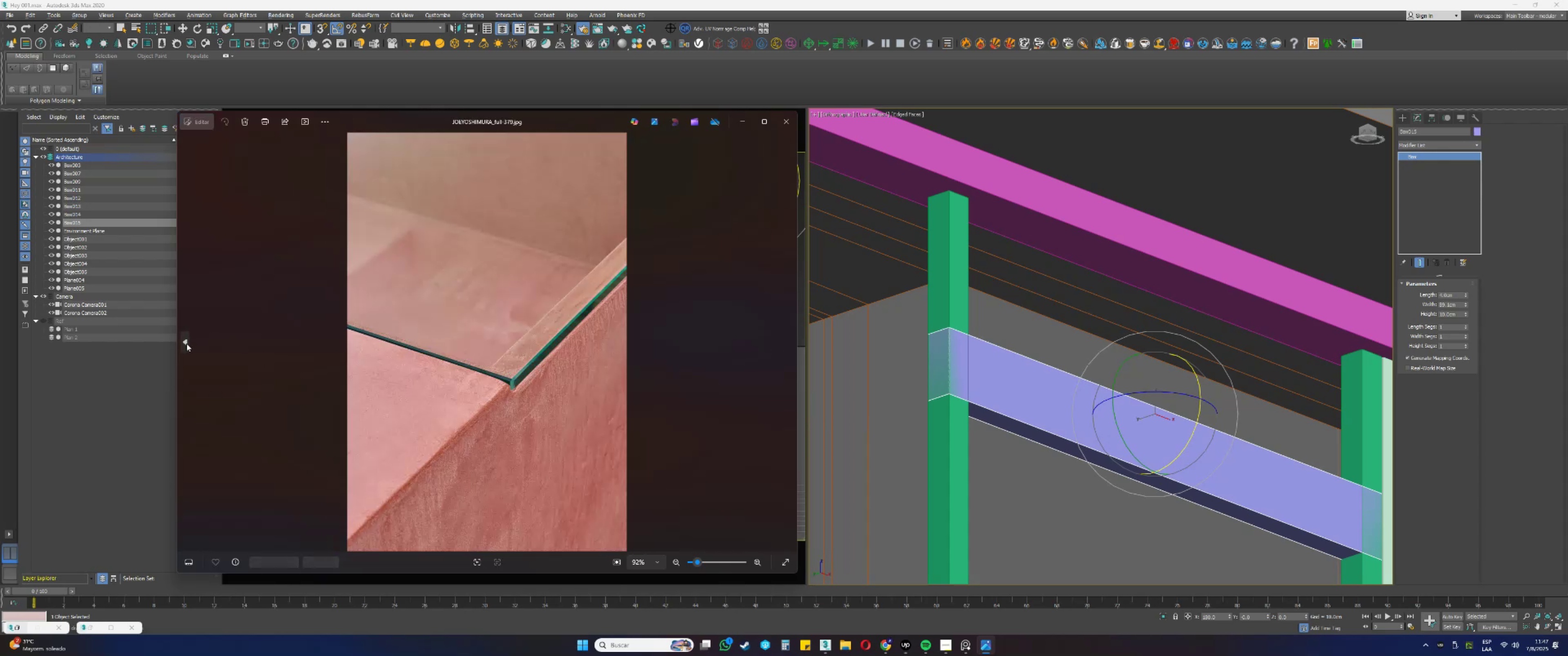 
triple_click([186, 343])
 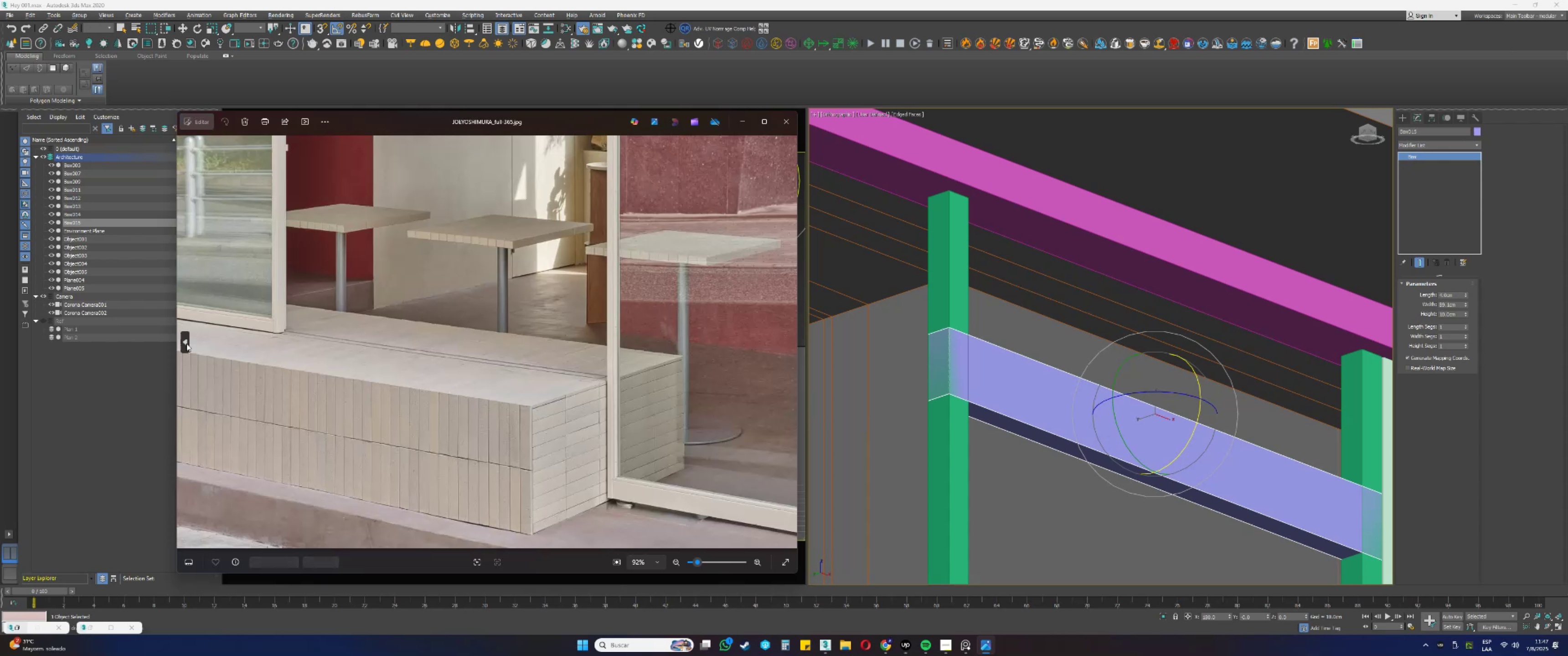 
triple_click([186, 343])
 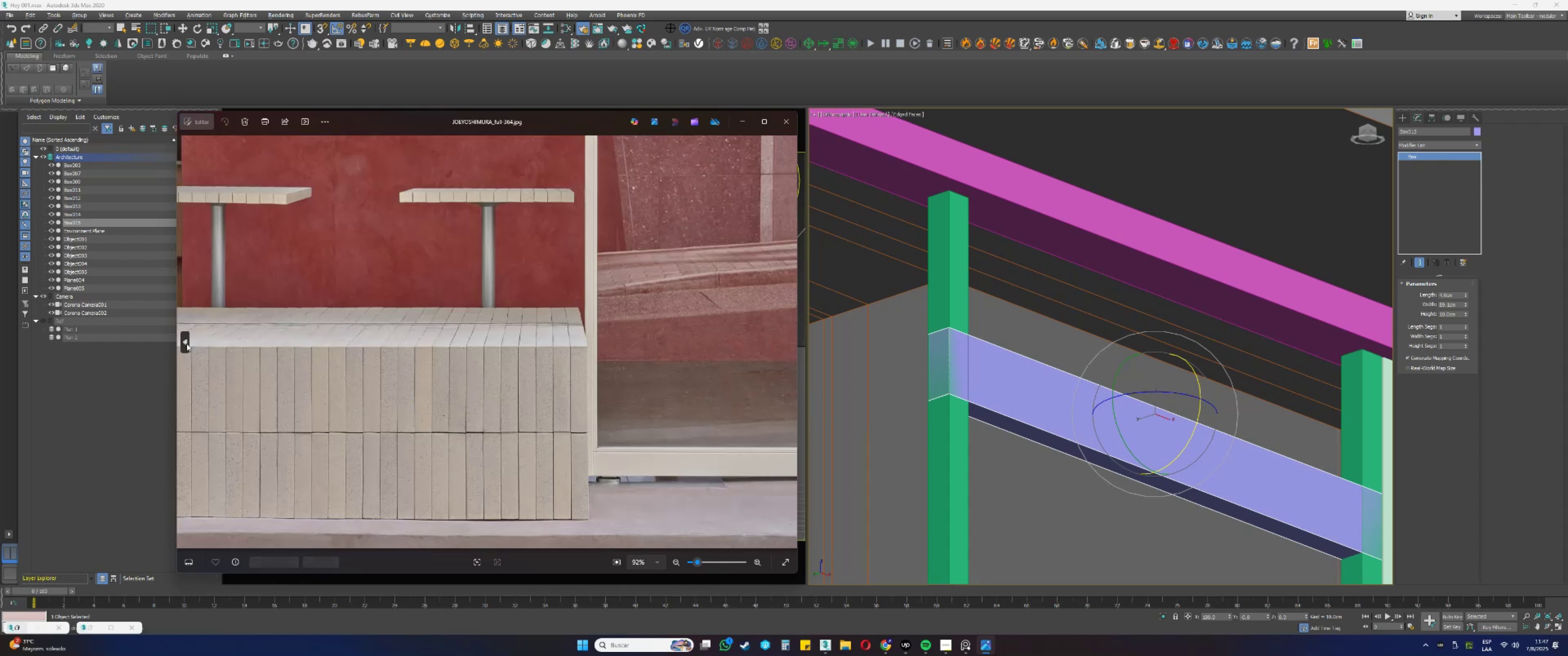 
triple_click([186, 343])
 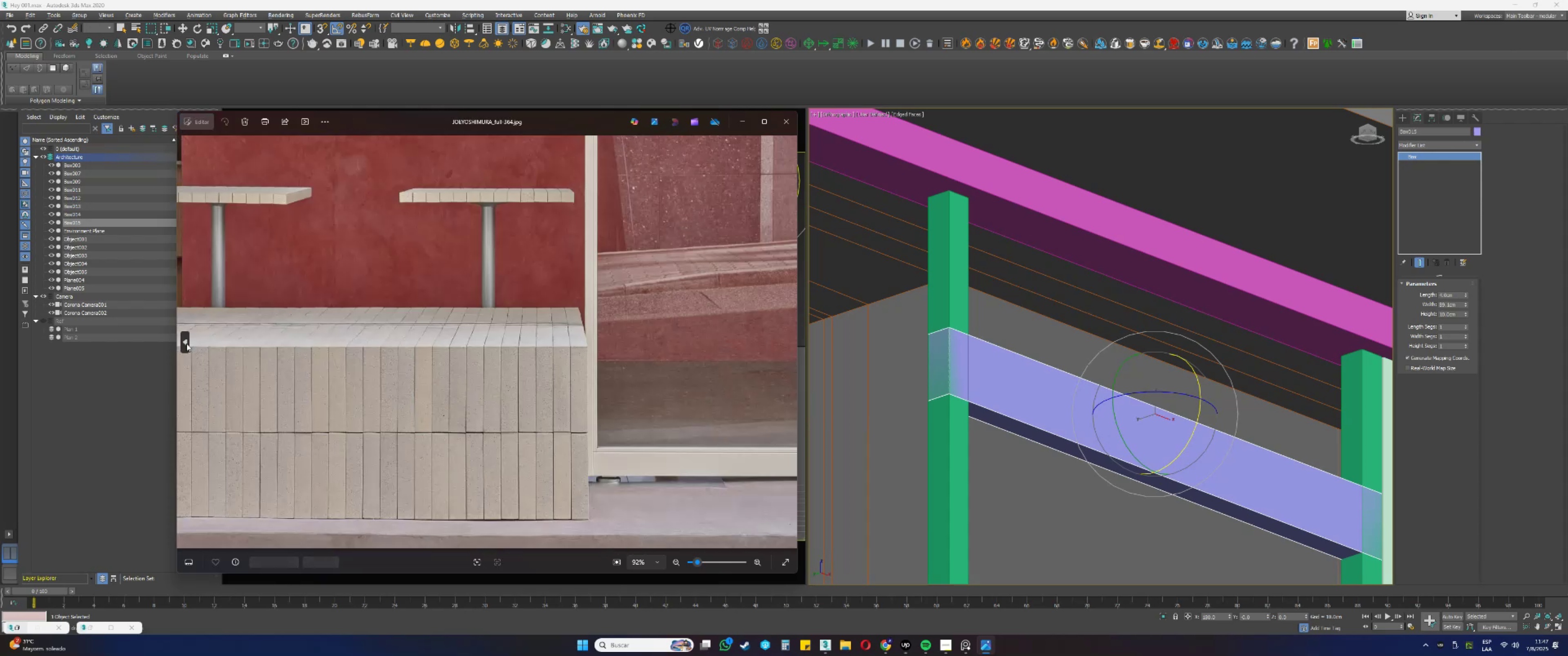 
triple_click([186, 343])
 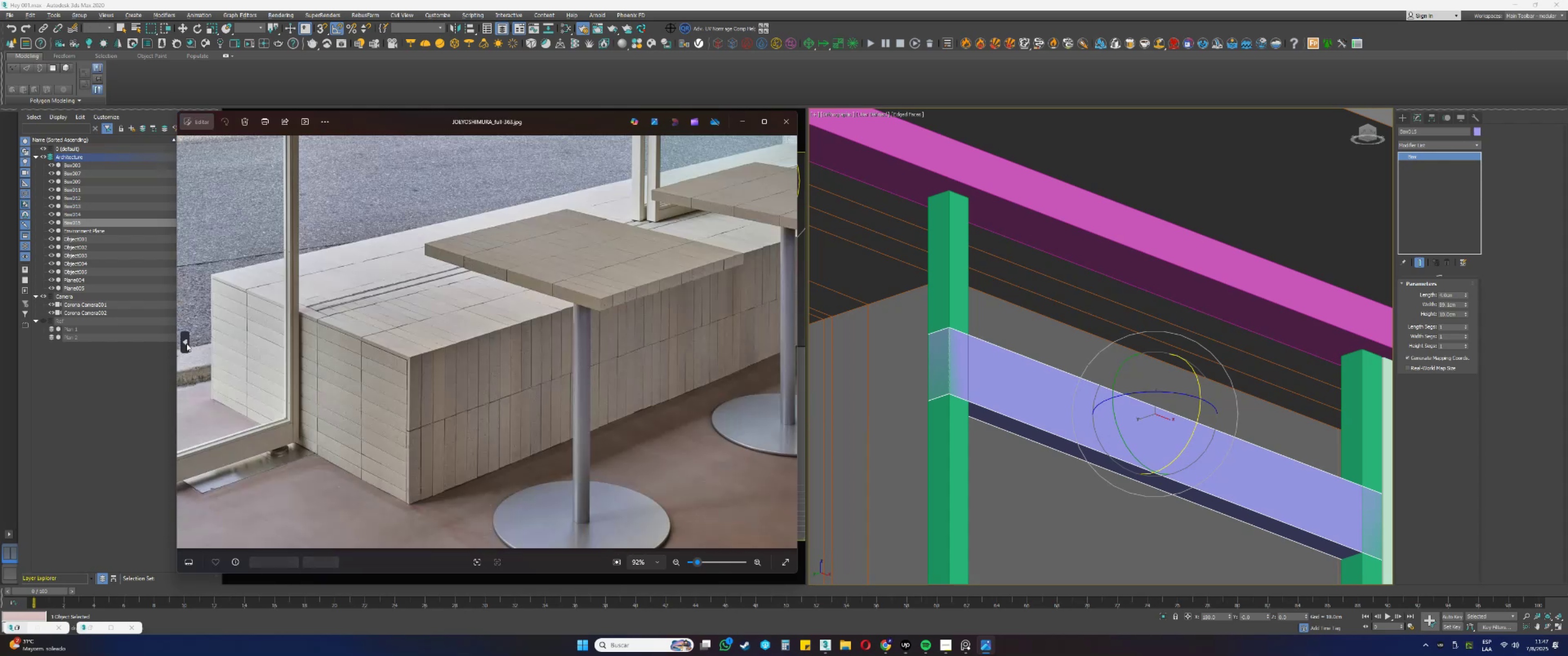 
triple_click([186, 343])
 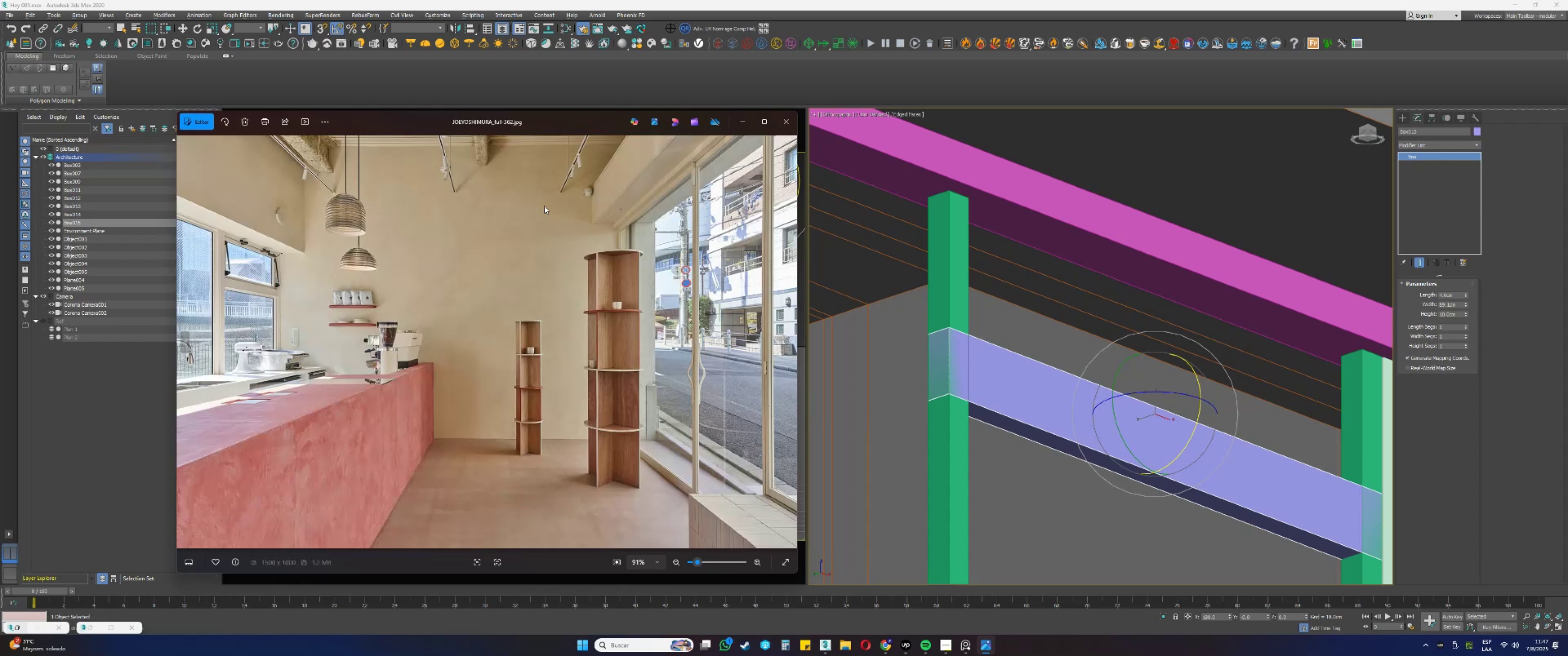 
scroll: coordinate [684, 172], scroll_direction: up, amount: 10.0
 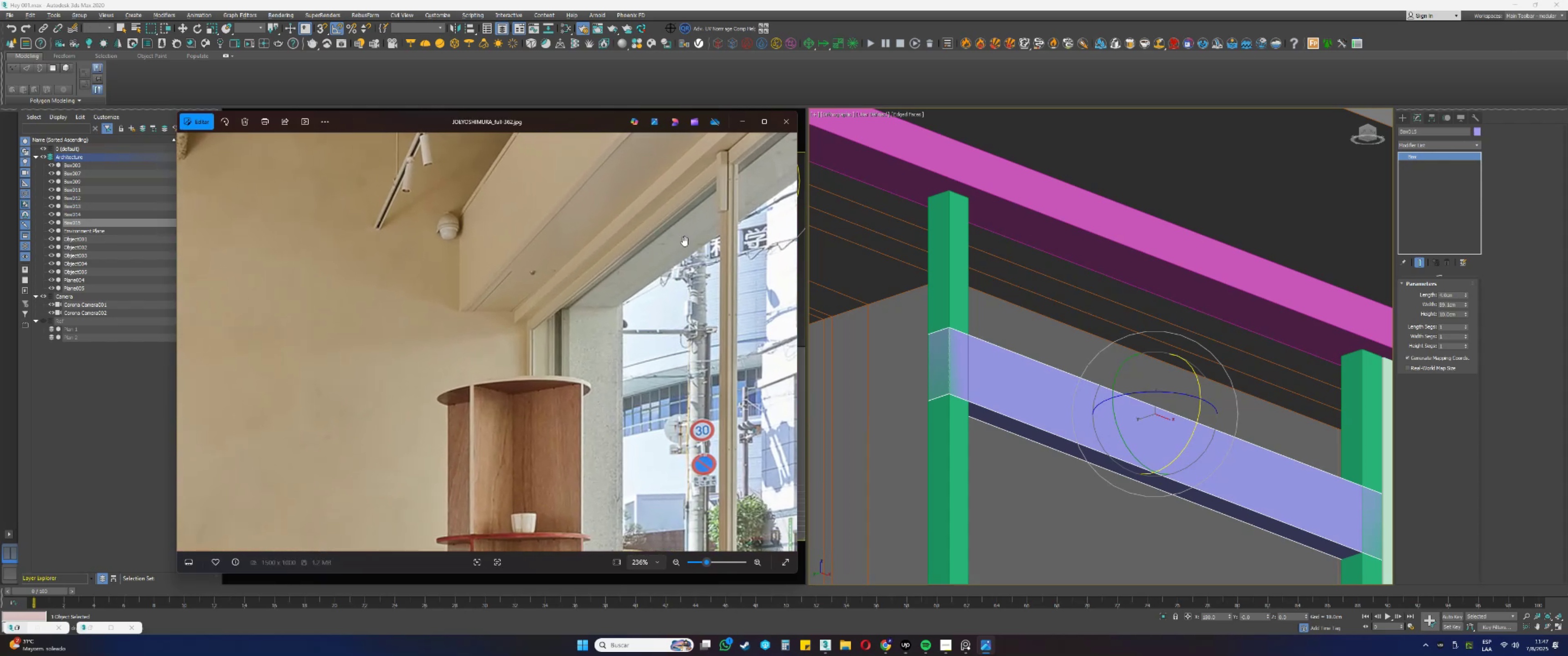 
scroll: coordinate [687, 453], scroll_direction: down, amount: 27.0
 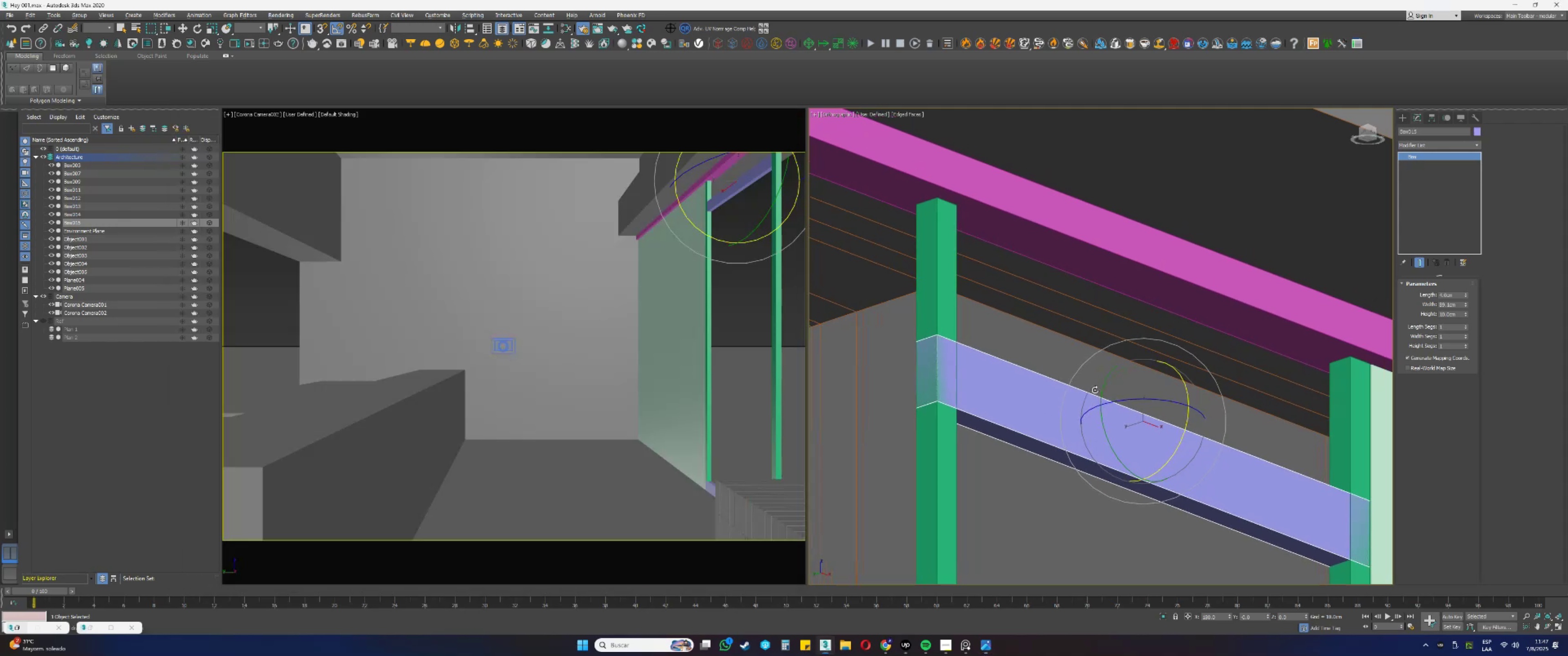 
type(wss)
 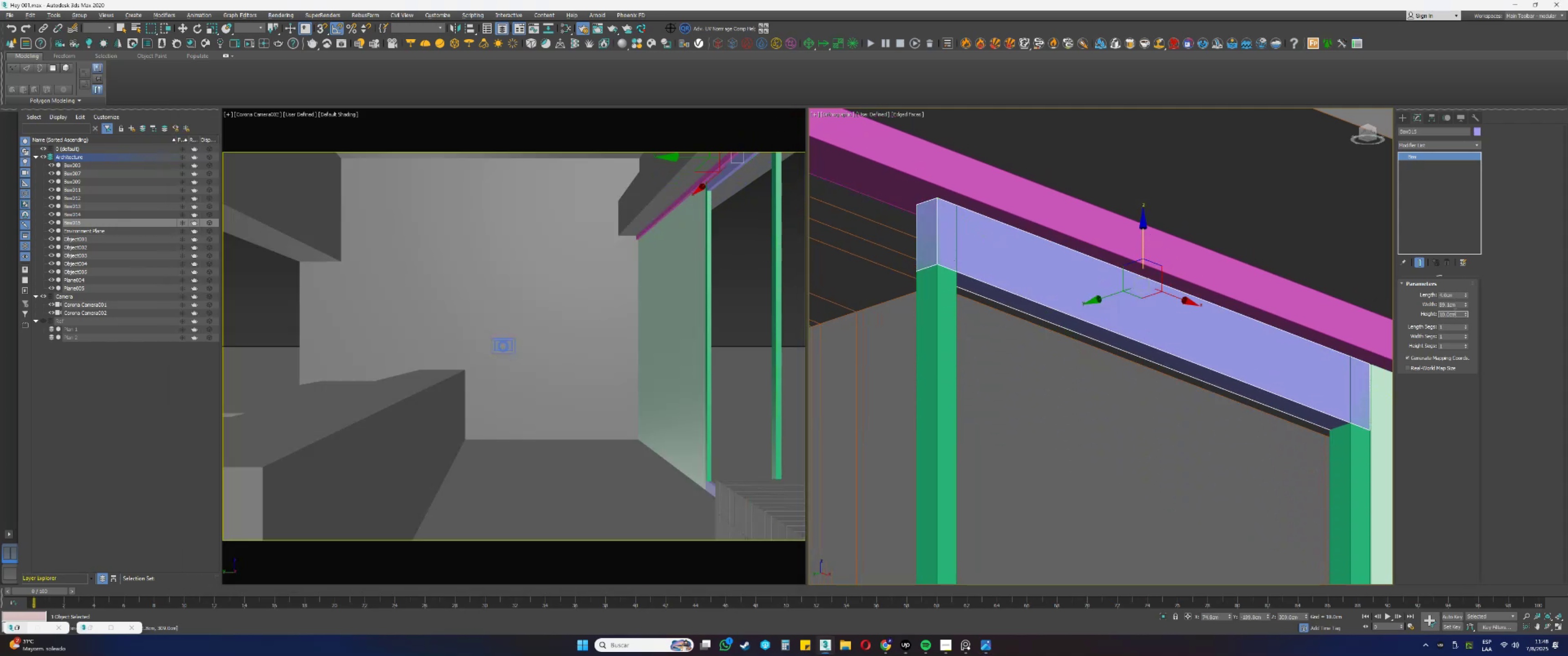 
key(Numpad4)
 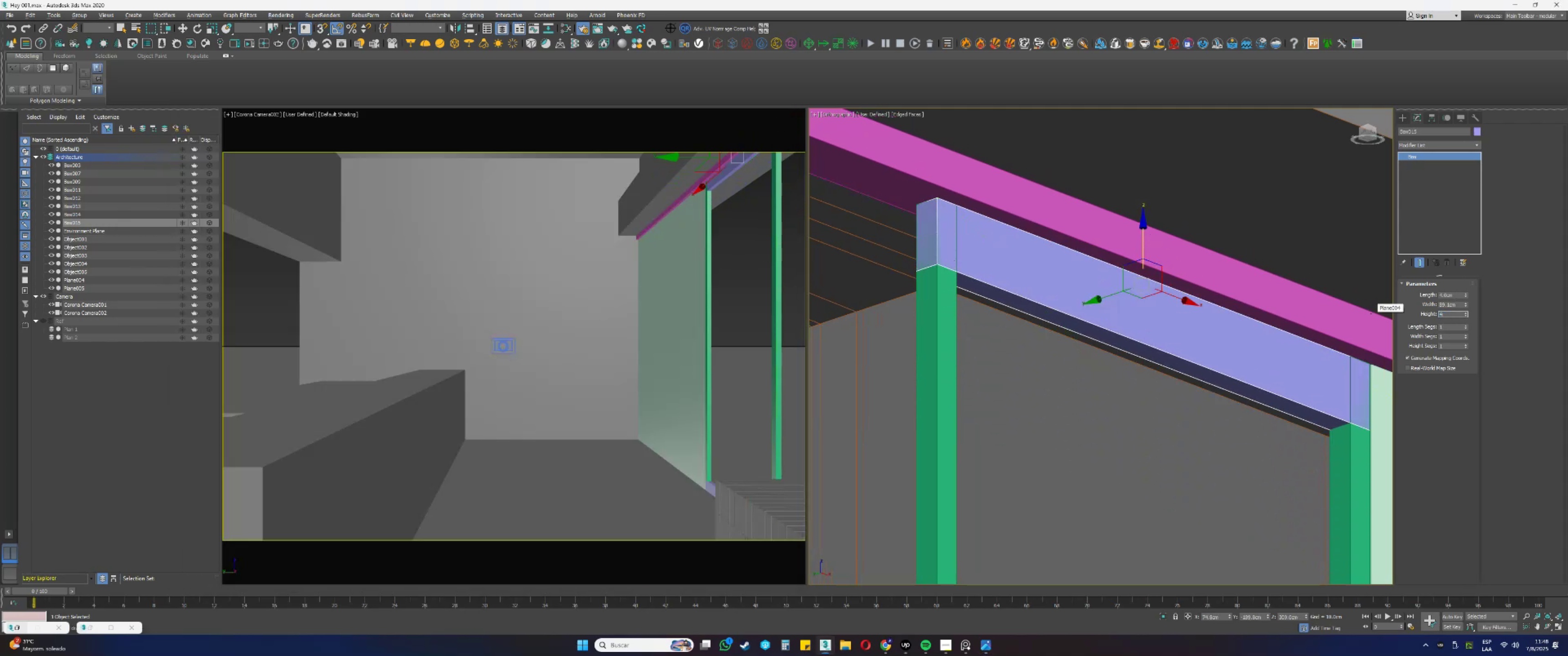 
key(NumpadEnter)
 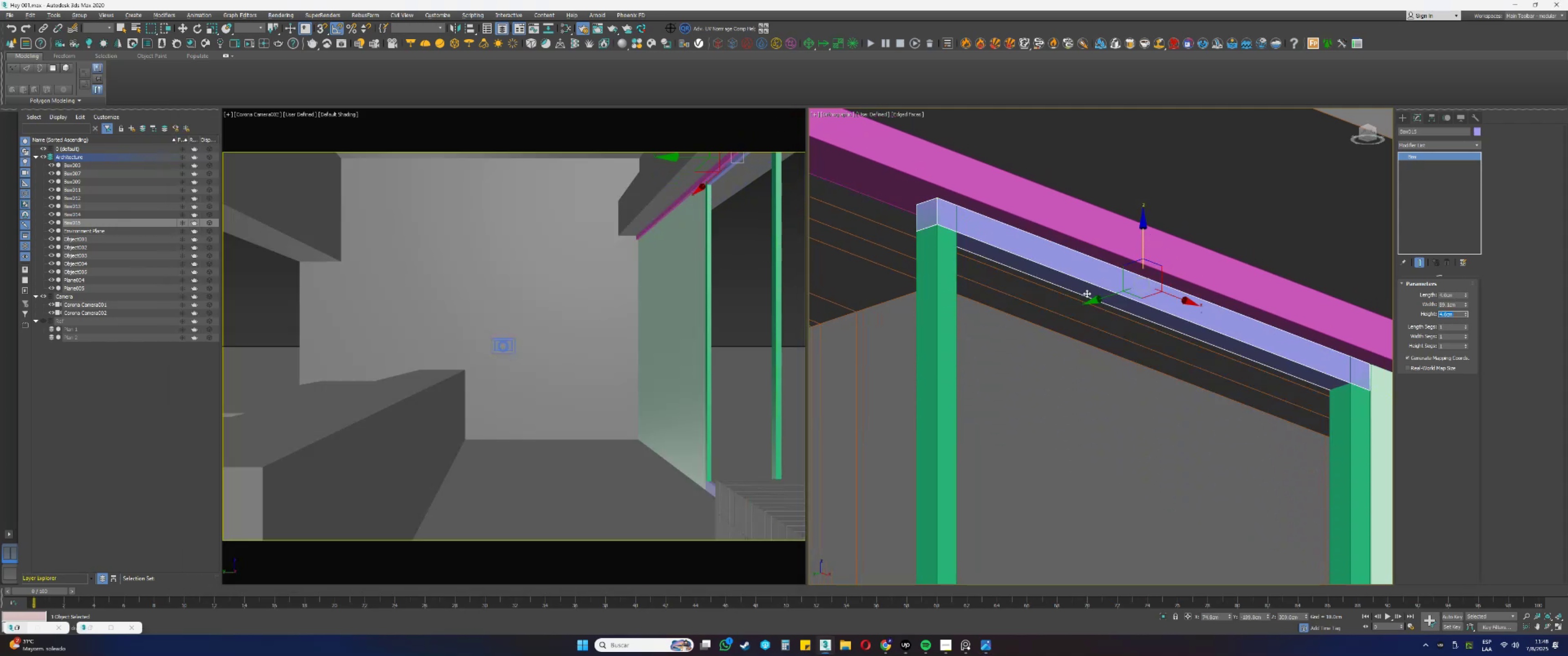 
left_click([944, 256])
 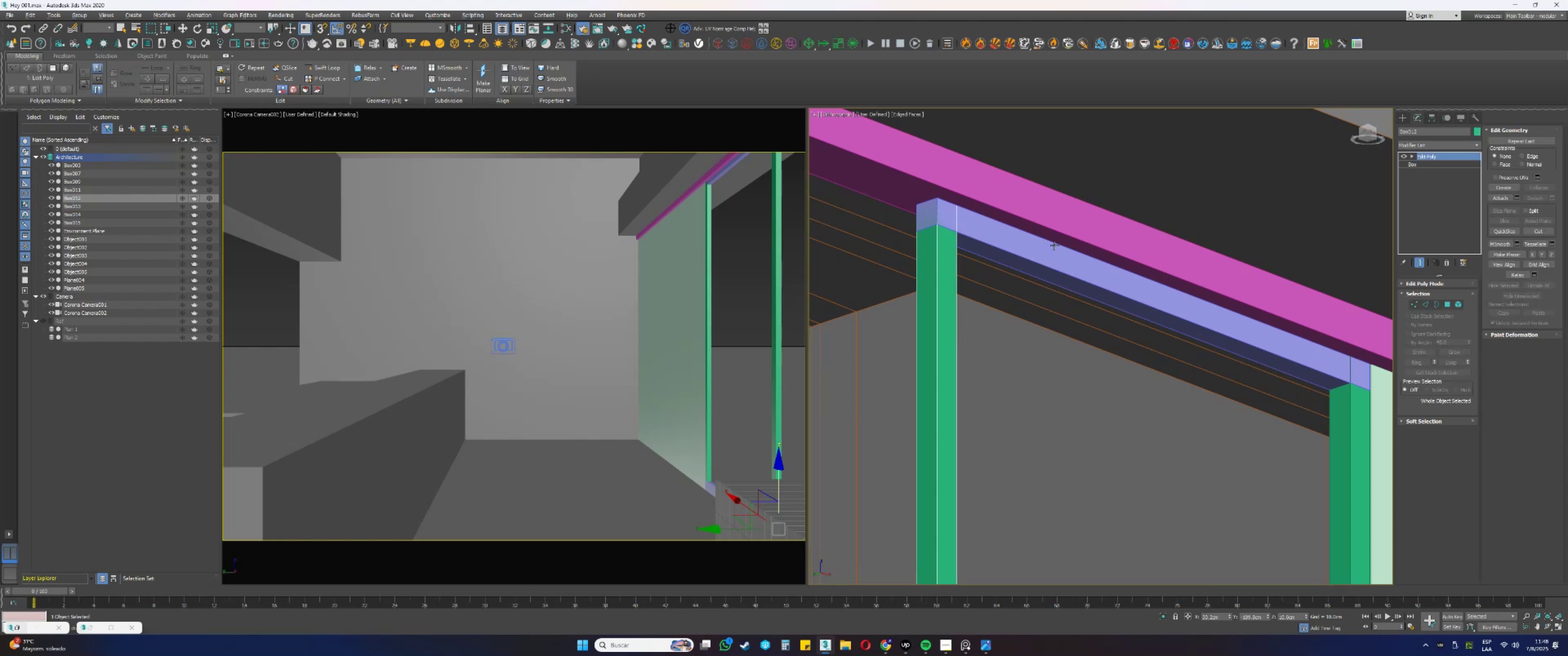 
type(1ss1)
 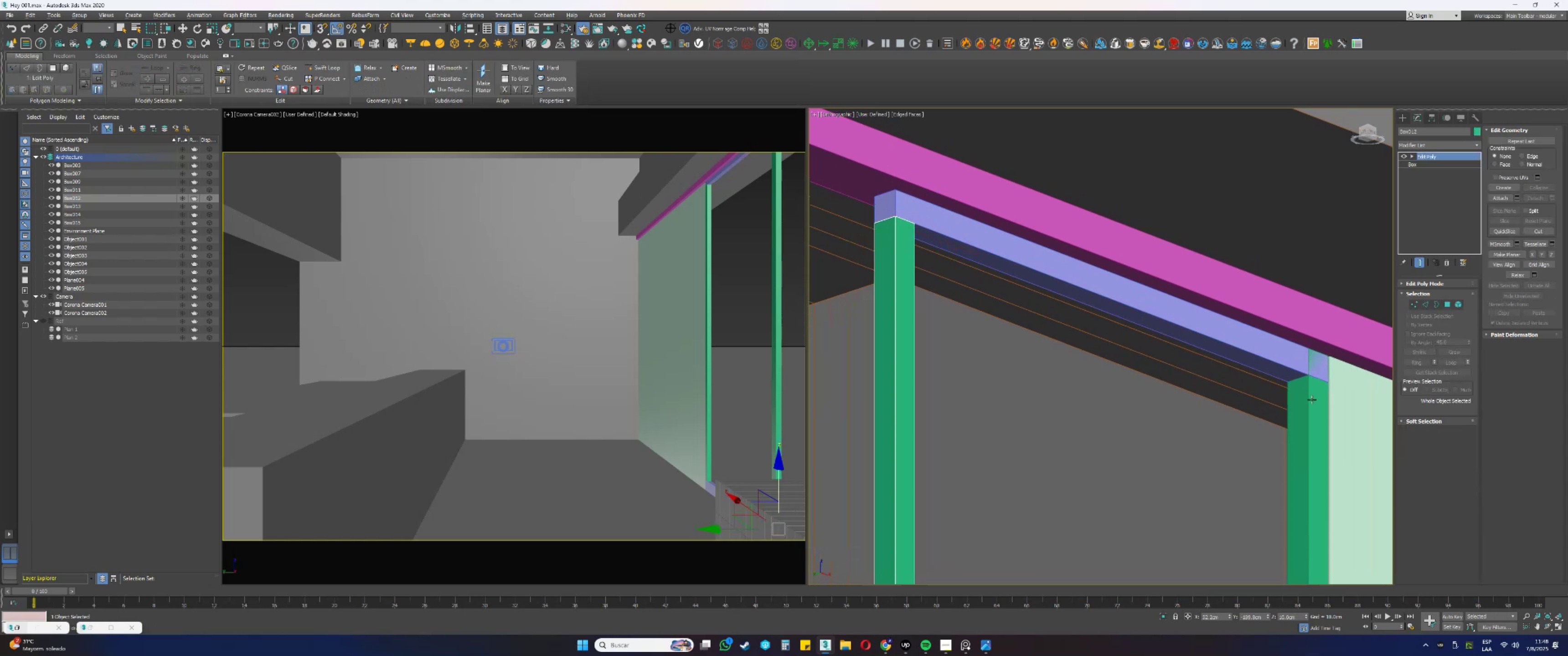 
left_click([1312, 400])
 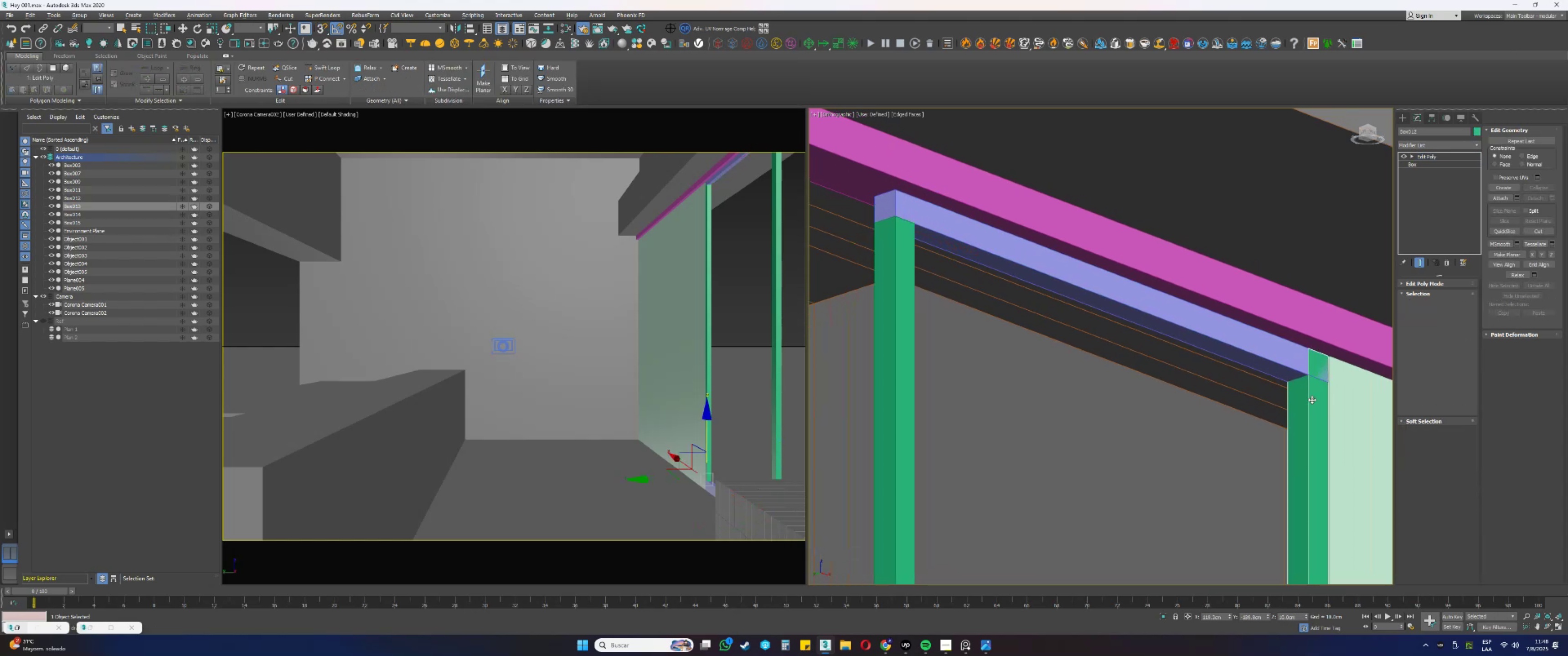 
type(11)
 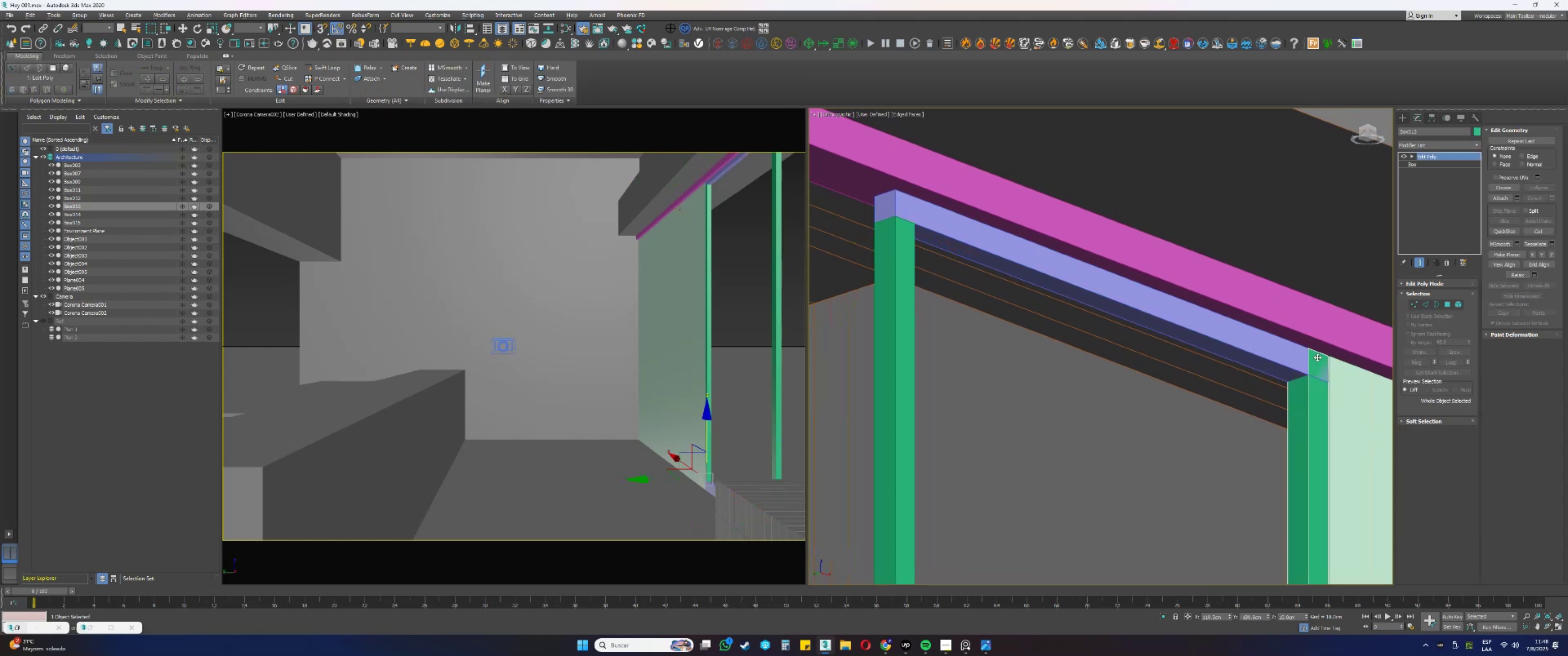 
key(Control+ControlLeft)
 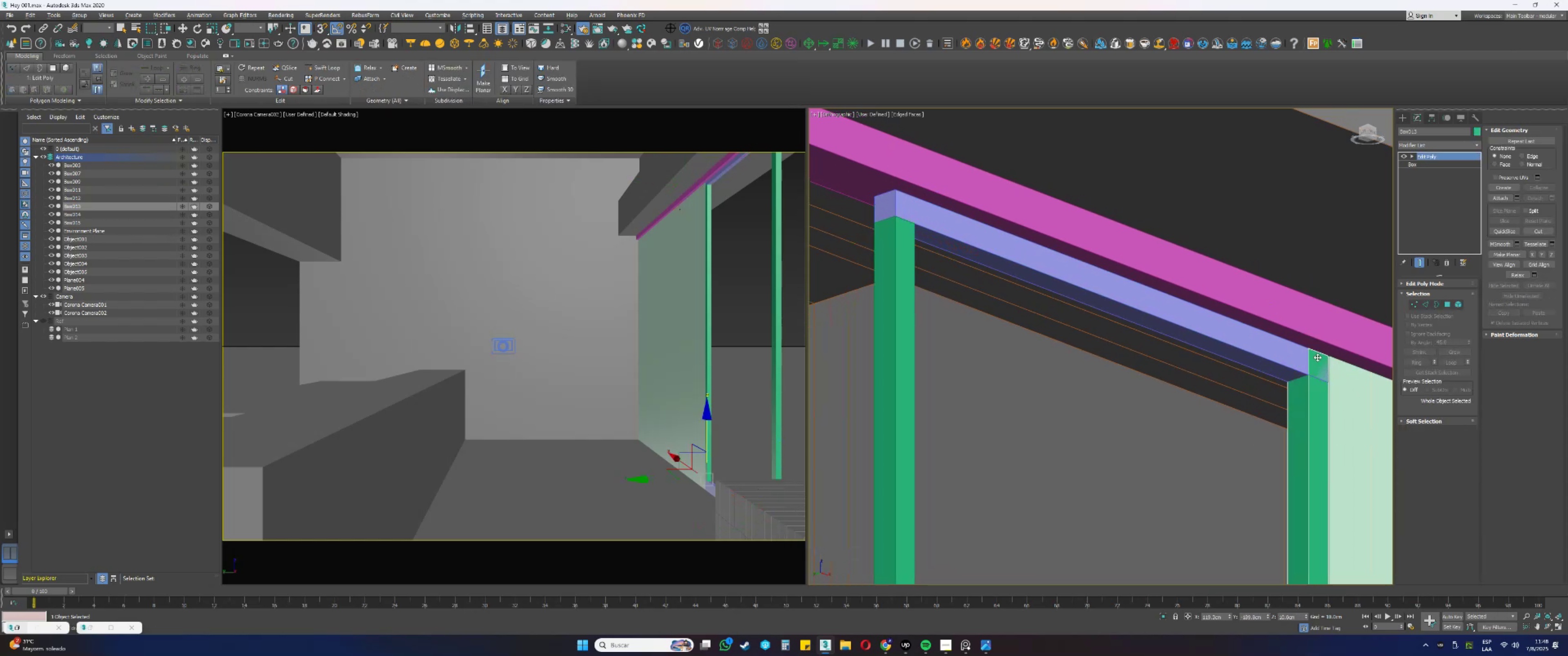 
key(Control+Z)
 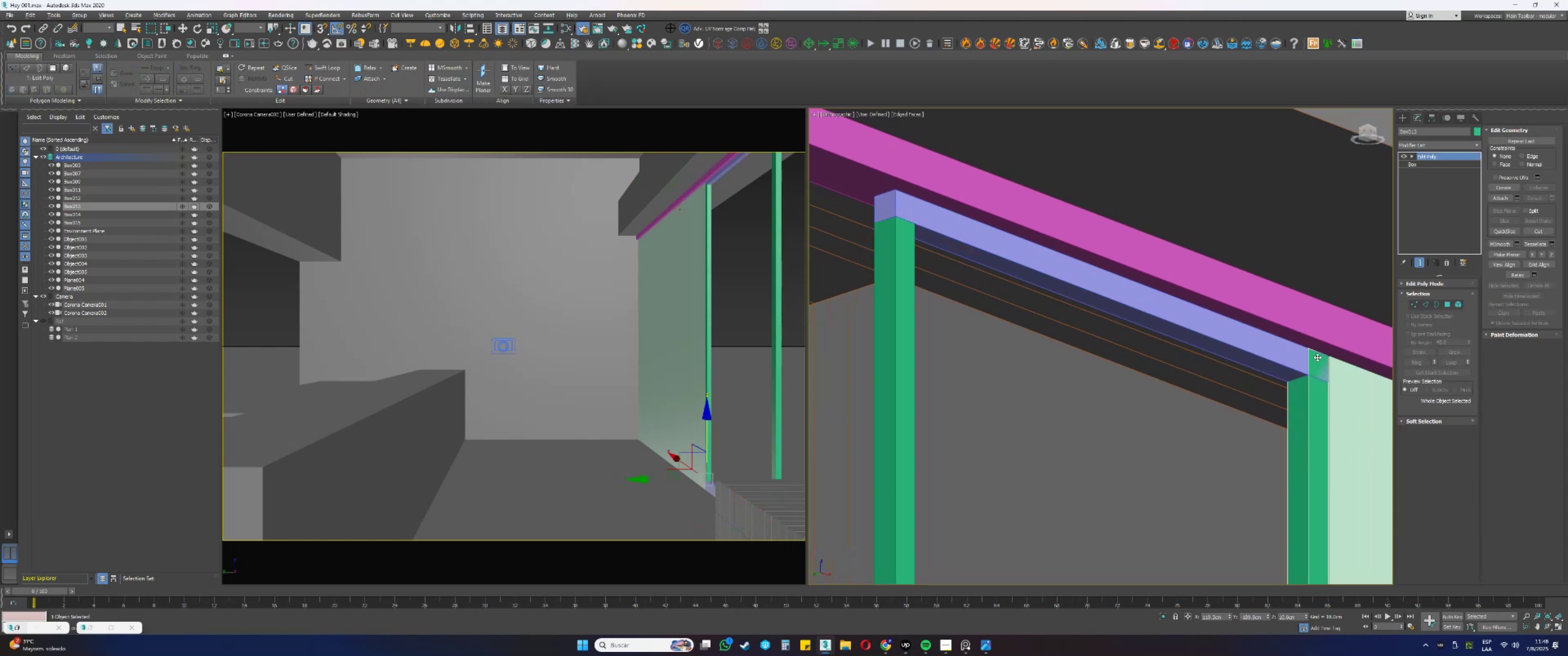 
type(1ss1)
 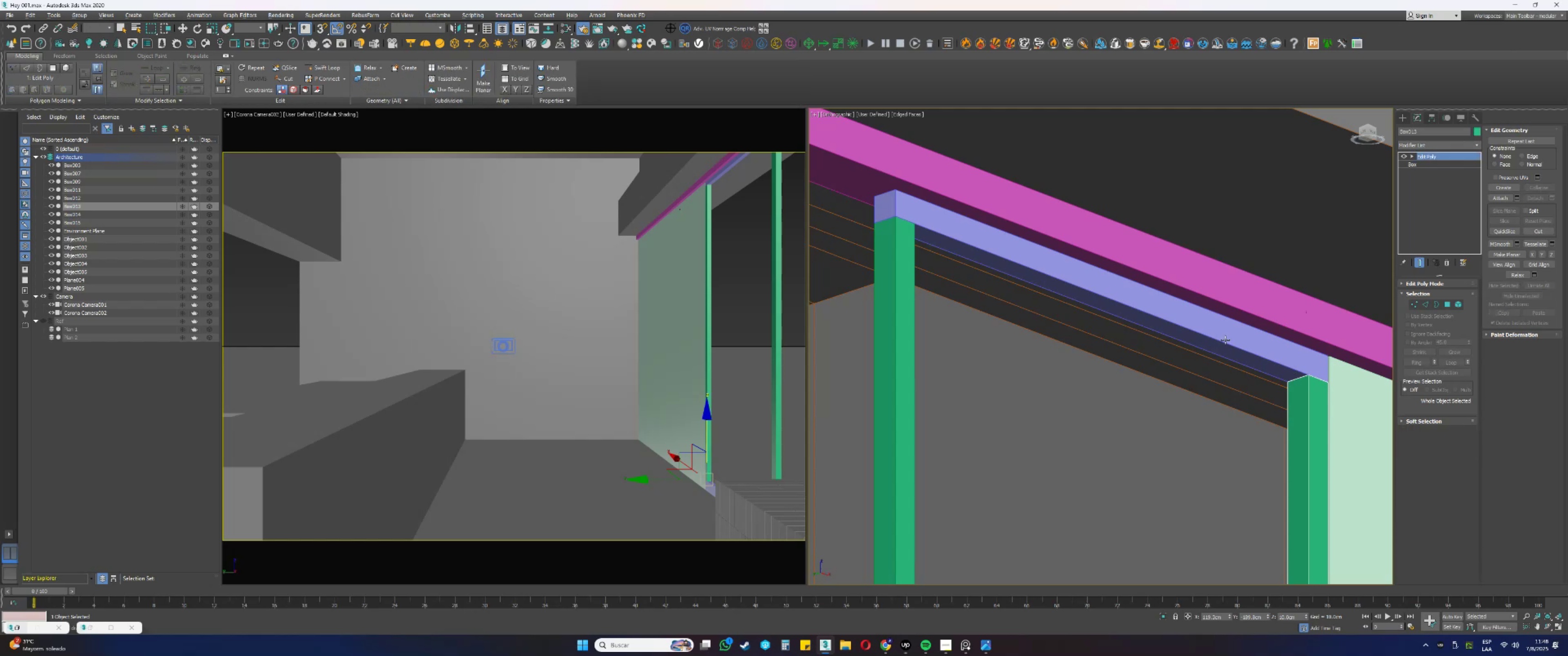 
key(Alt+AltLeft)
 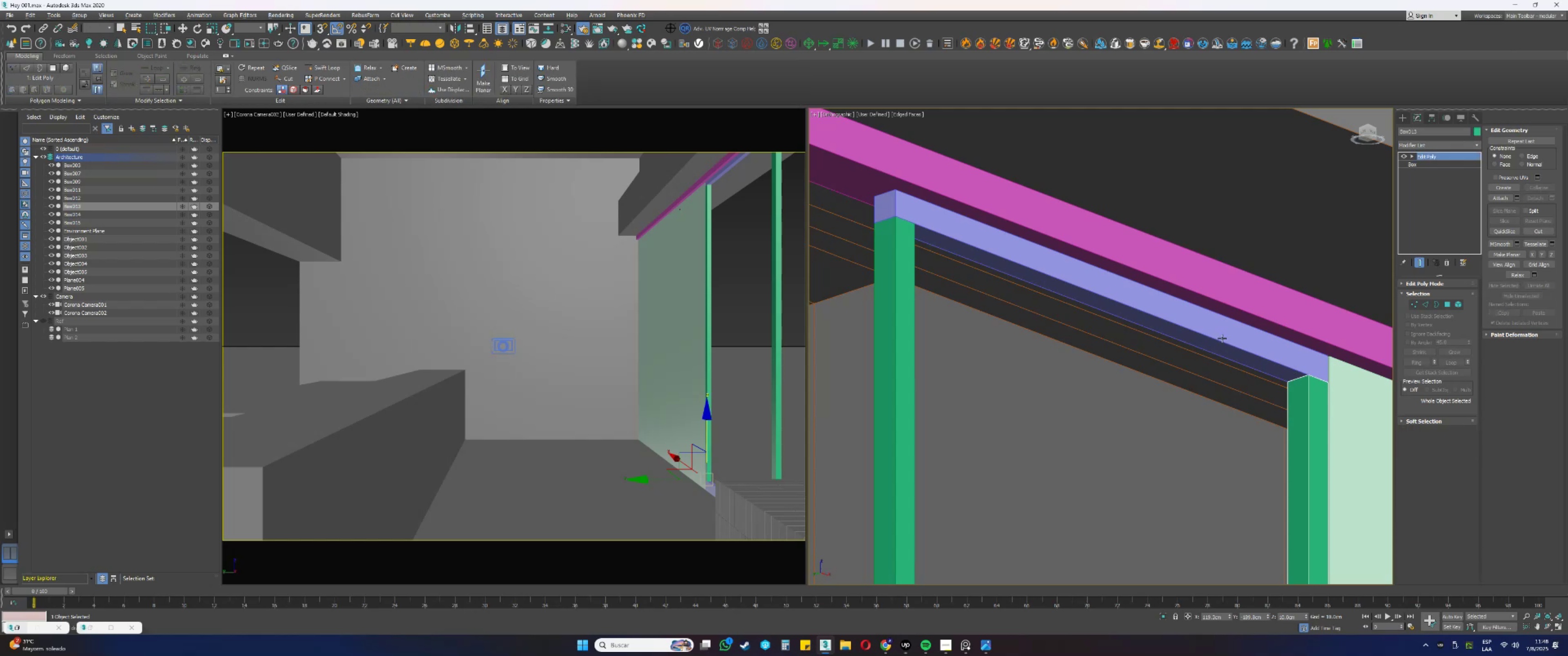 
key(Alt+Tab)
 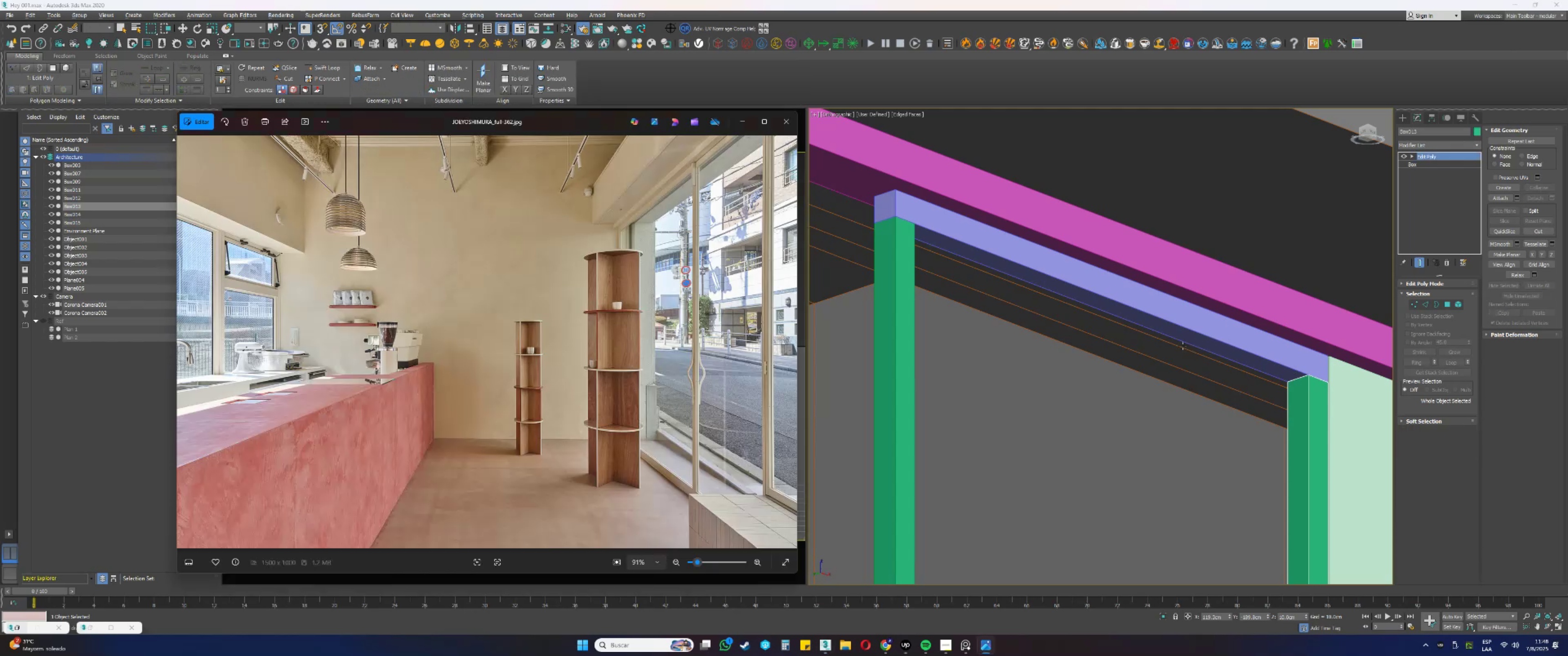 
wait(7.4)
 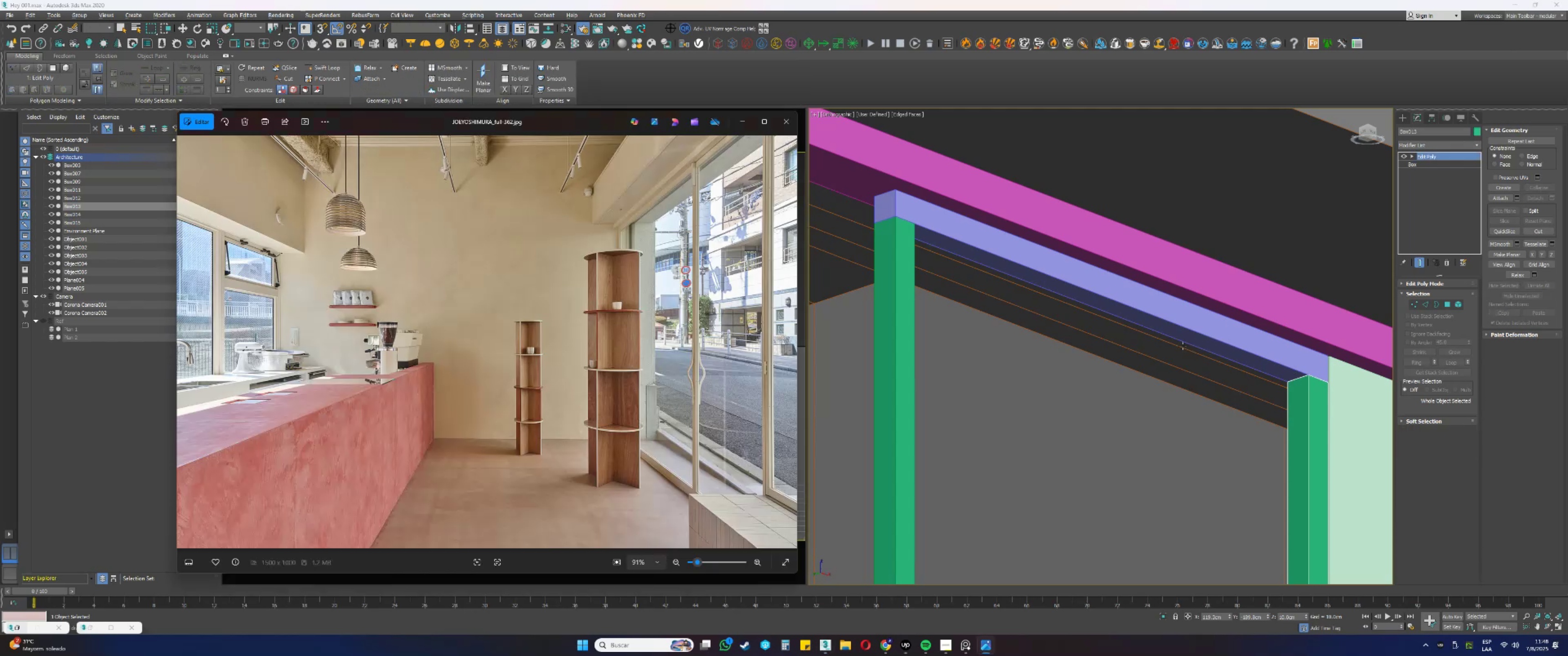 
scroll: coordinate [697, 168], scroll_direction: up, amount: 15.0
 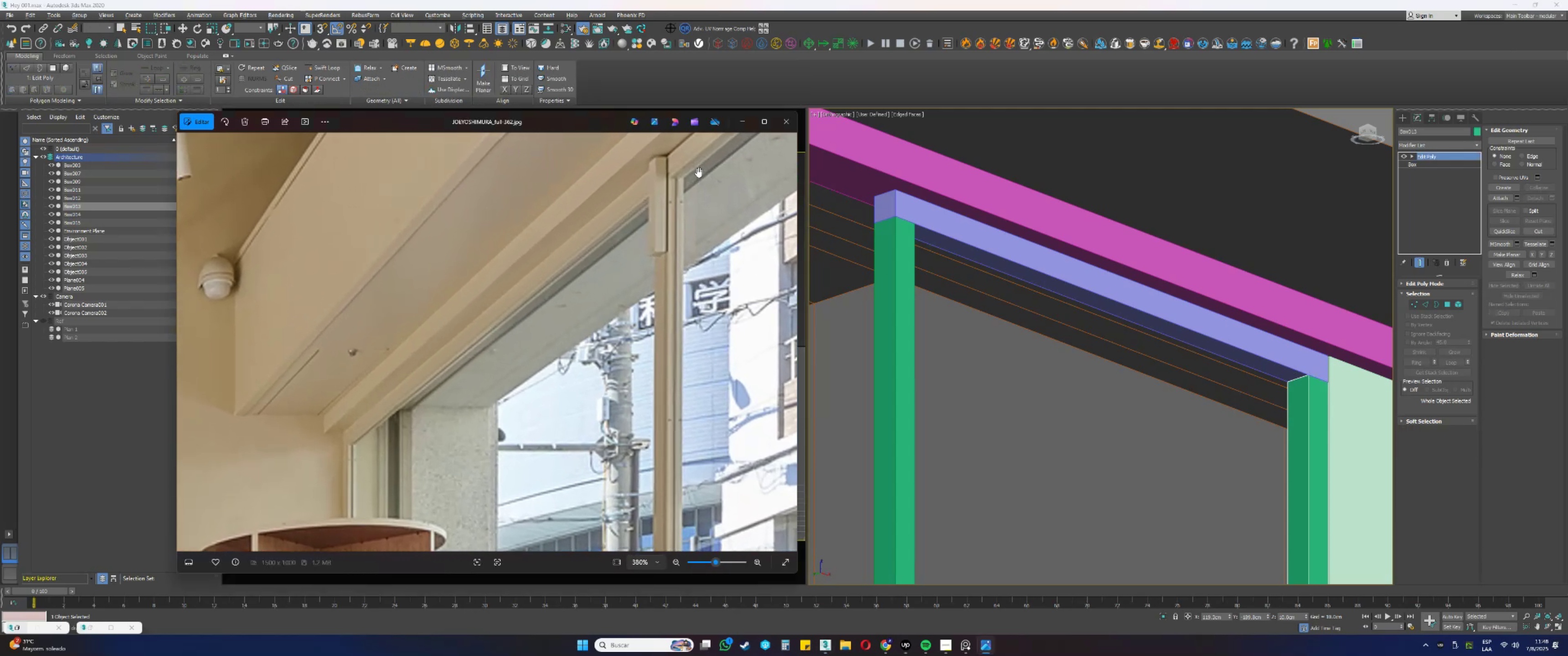 
scroll: coordinate [694, 205], scroll_direction: down, amount: 24.0
 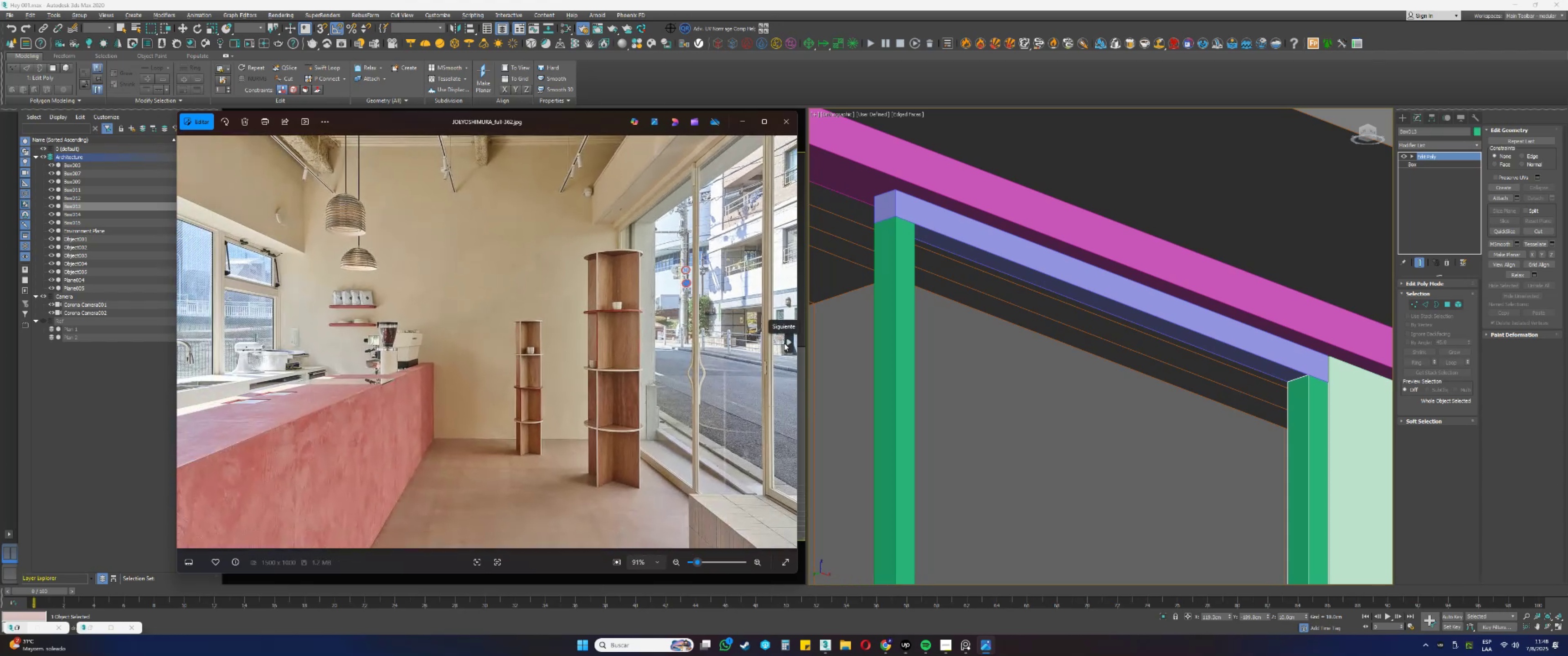 
left_click([784, 343])
 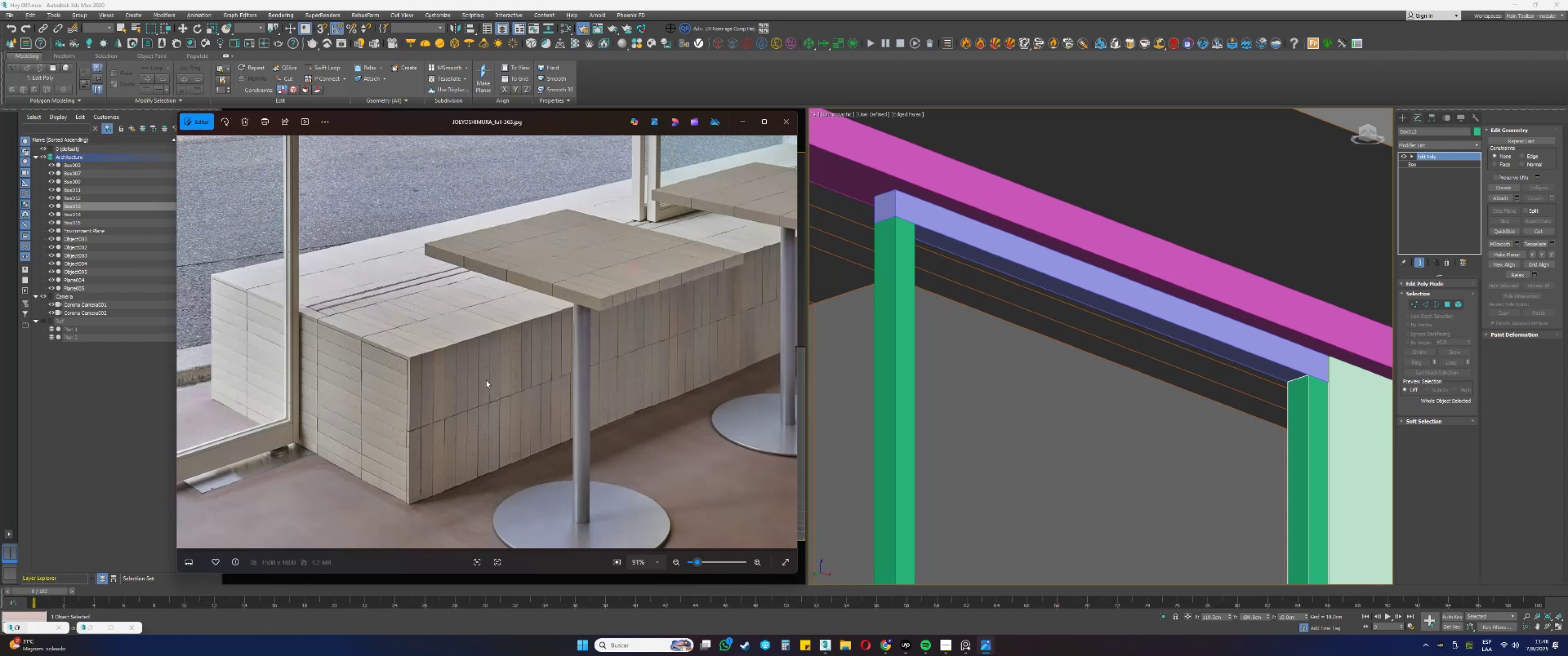 
scroll: coordinate [293, 448], scroll_direction: up, amount: 13.0
 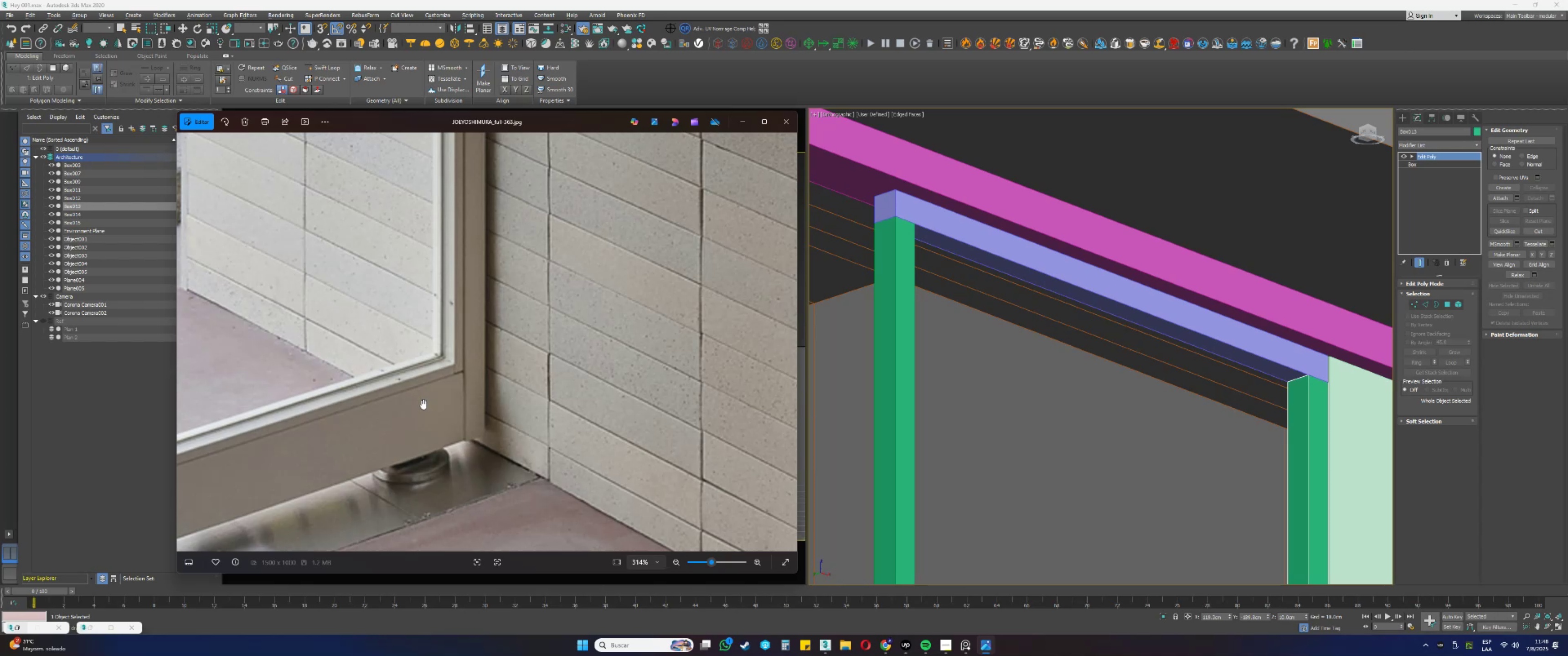 
wait(22.91)
 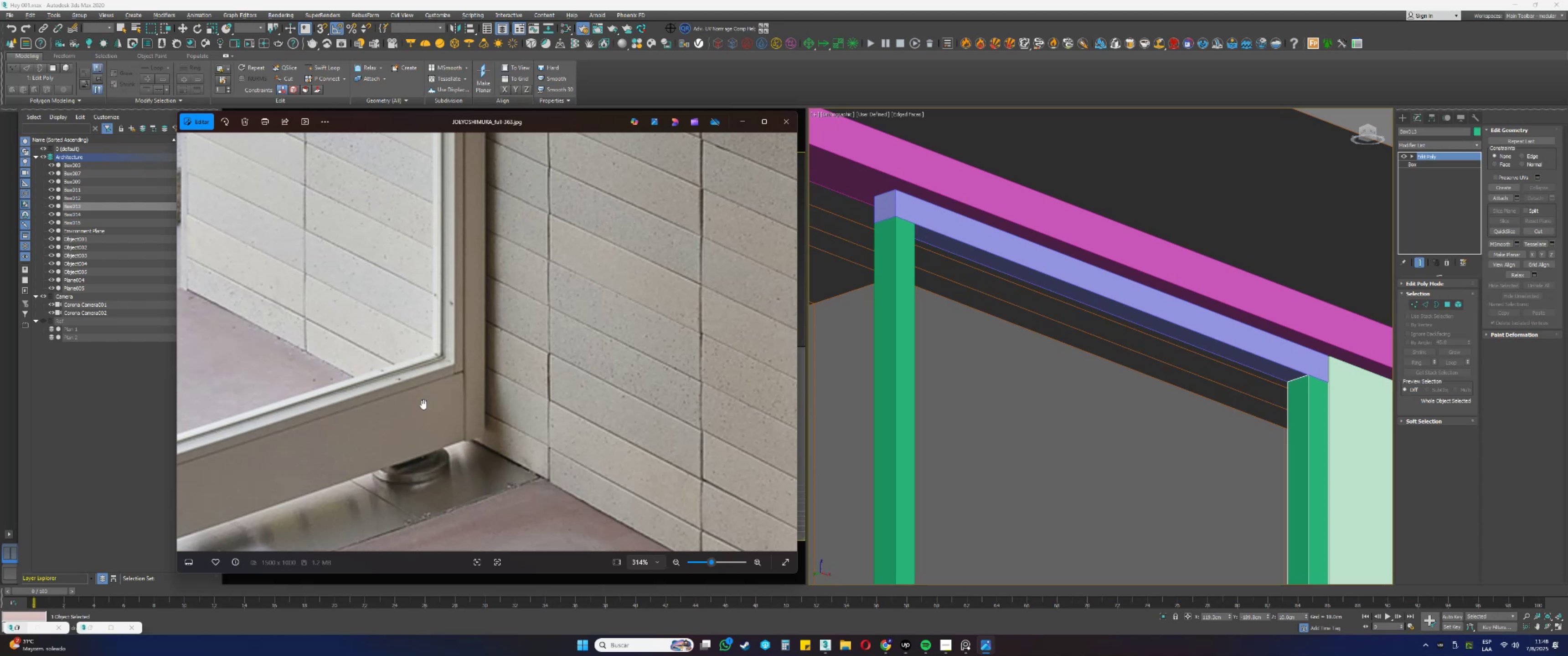 
scroll: coordinate [1233, 273], scroll_direction: down, amount: 7.0
 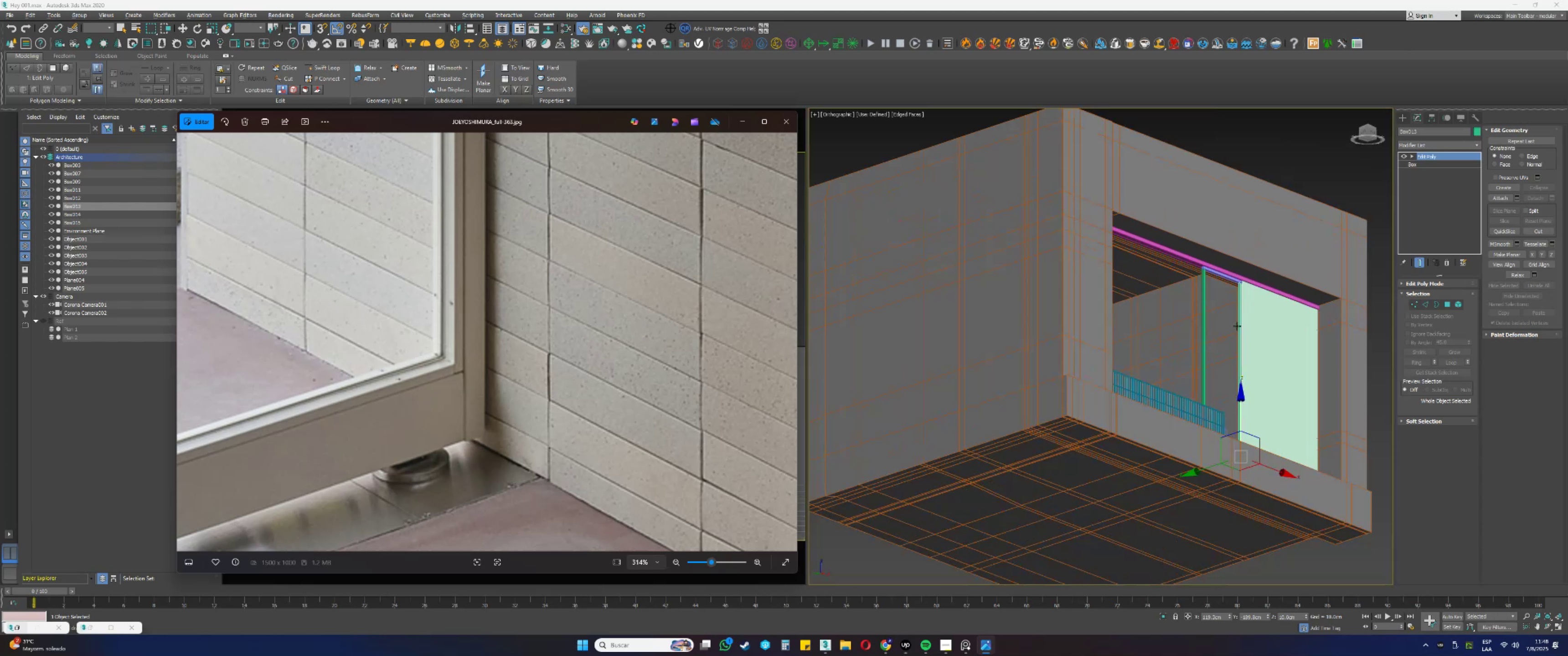 
hold_key(key=AltLeft, duration=0.61)
 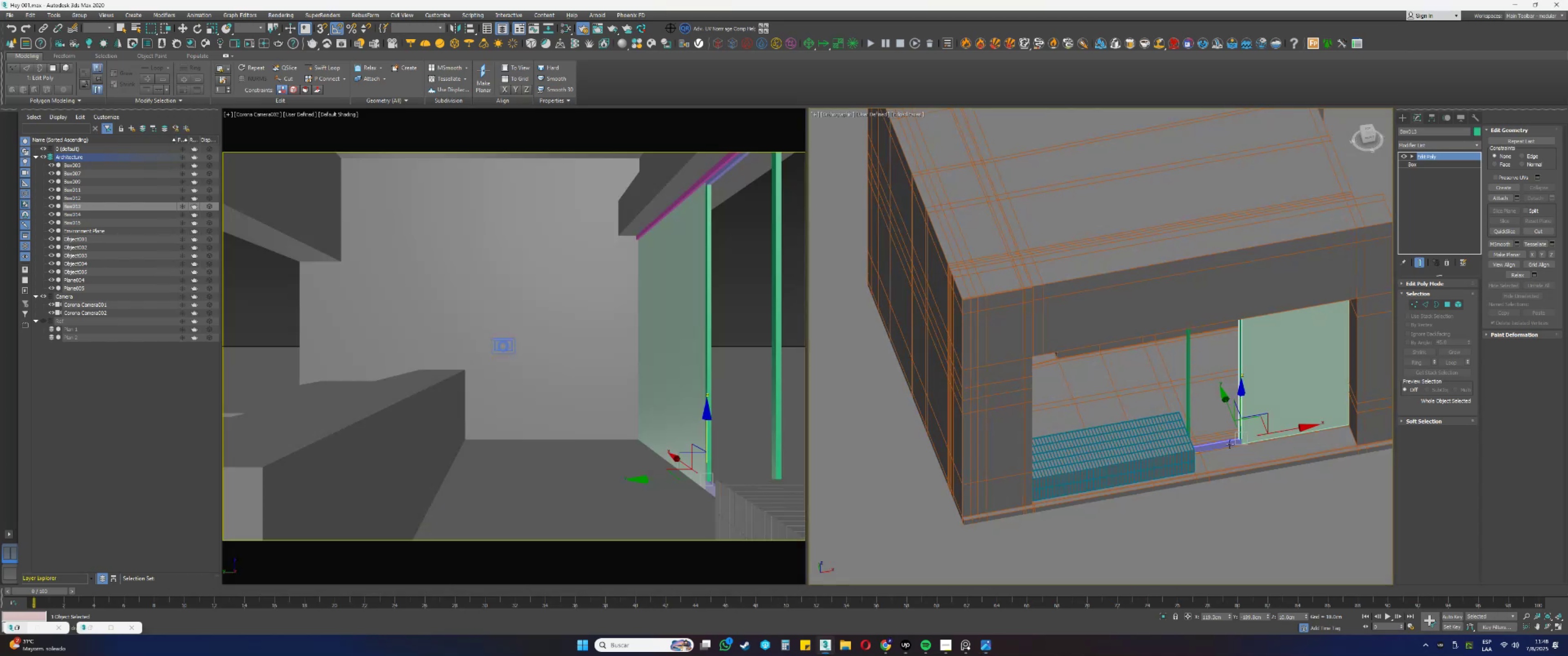 
scroll: coordinate [1238, 441], scroll_direction: up, amount: 7.0
 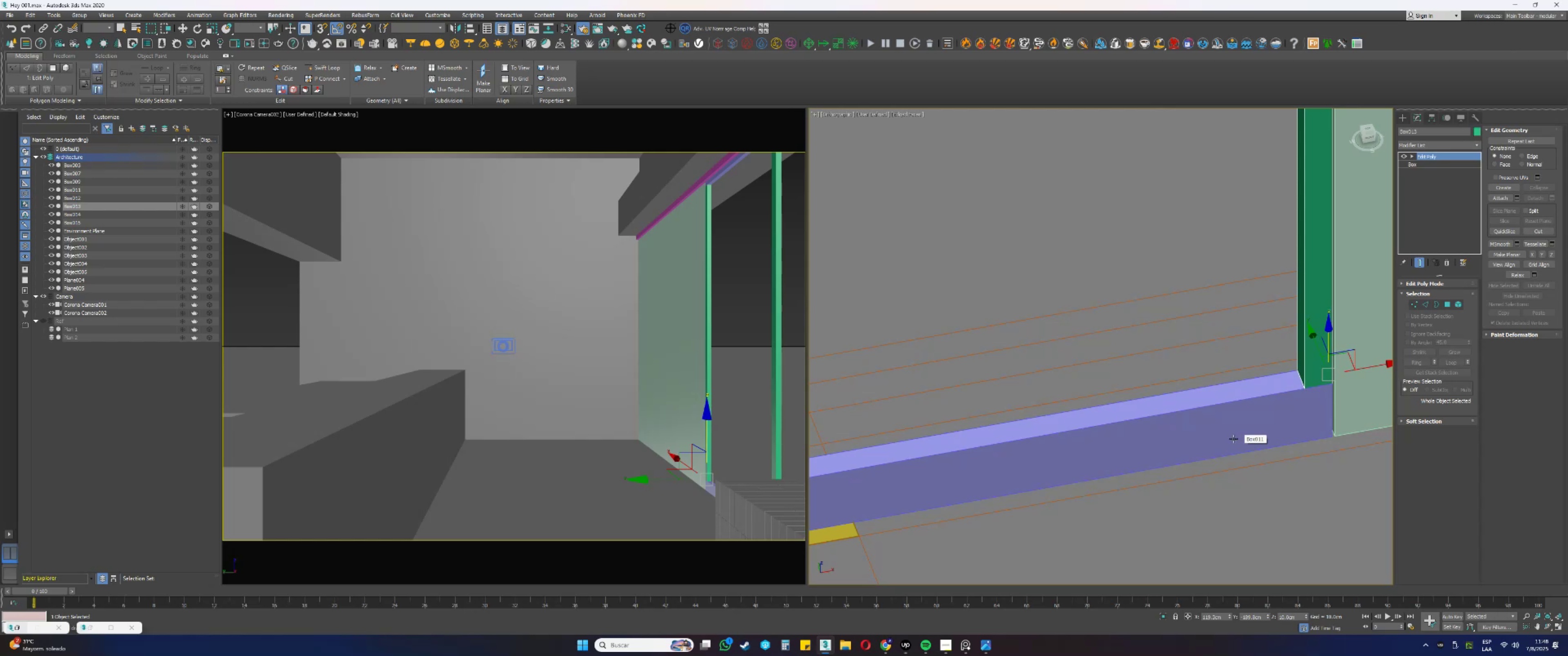 
scroll: coordinate [1233, 438], scroll_direction: down, amount: 1.0
 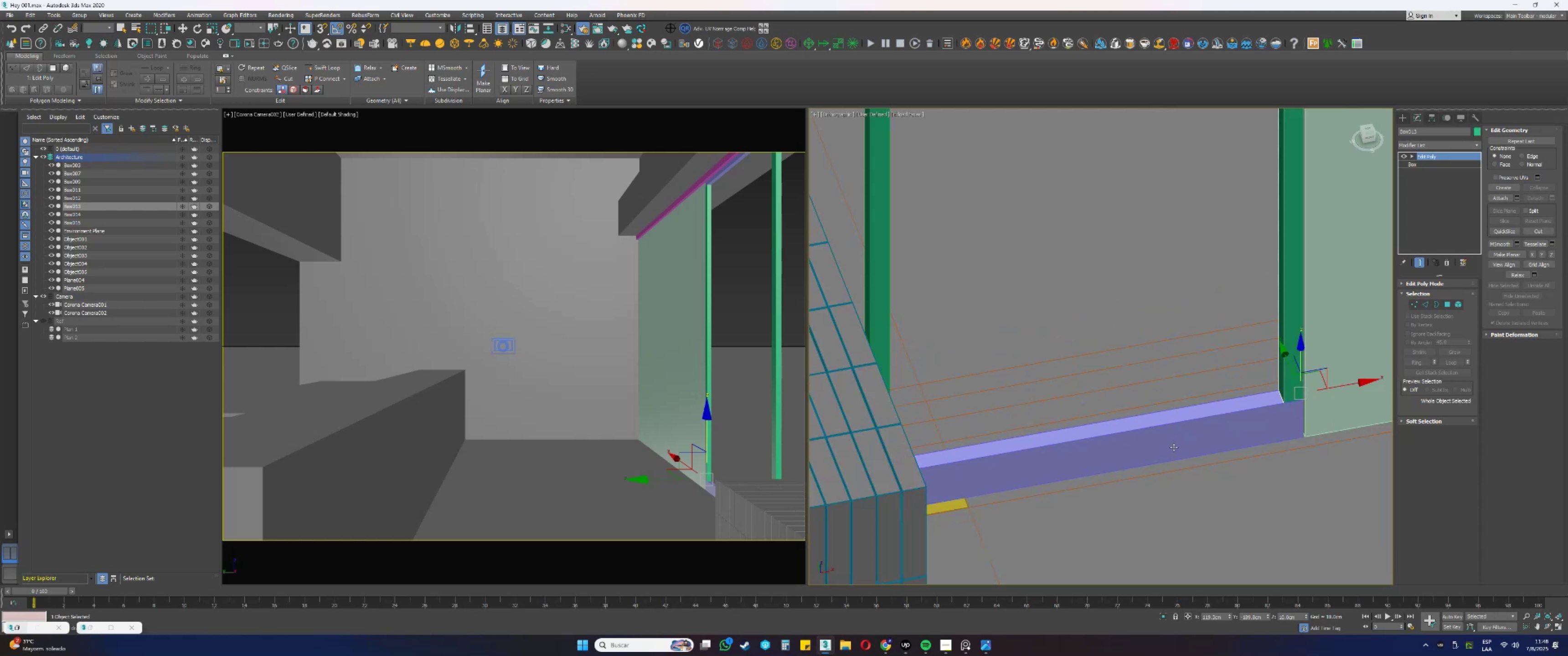 
hold_key(key=AltLeft, duration=0.47)
scroll: coordinate [1079, 457], scroll_direction: down, amount: 1.0
 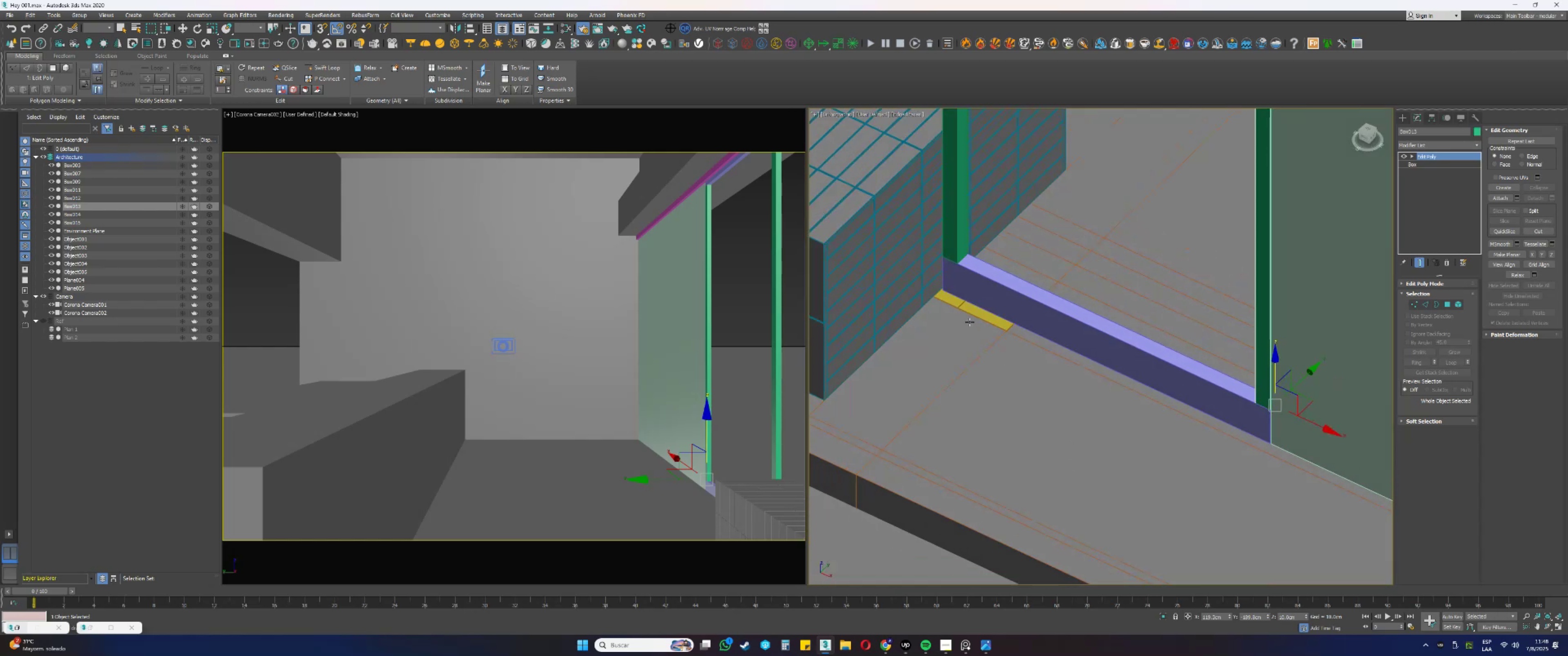 
scroll: coordinate [968, 306], scroll_direction: up, amount: 2.0
 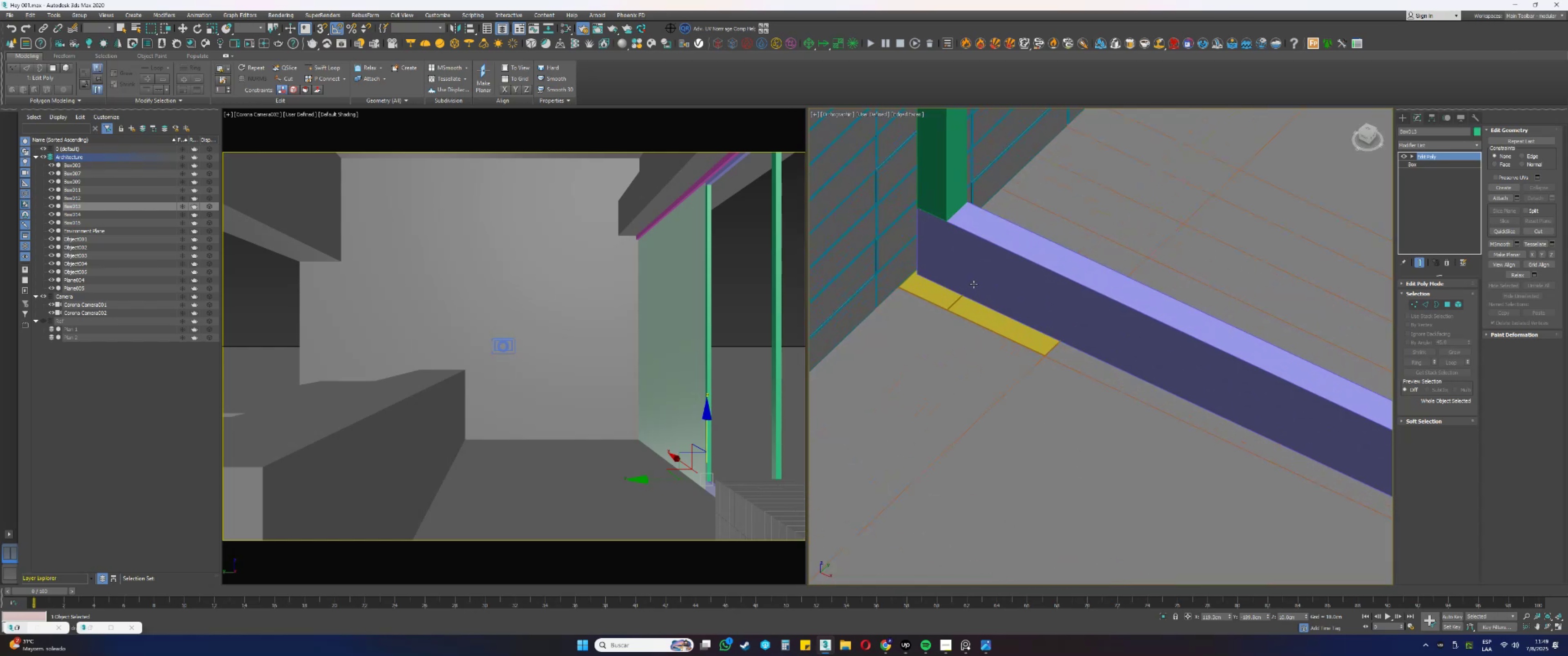 
scroll: coordinate [974, 284], scroll_direction: down, amount: 2.0
 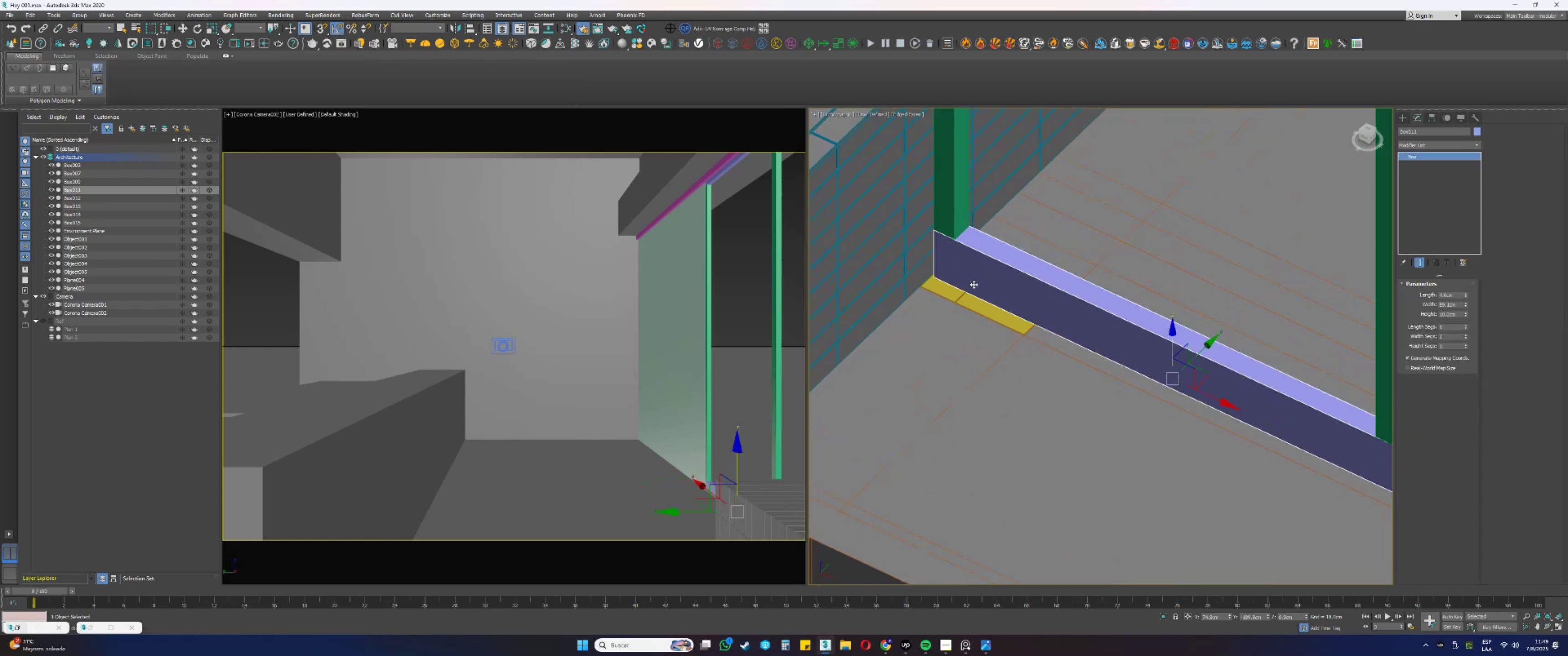 
hold_key(key=AltLeft, duration=0.99)
 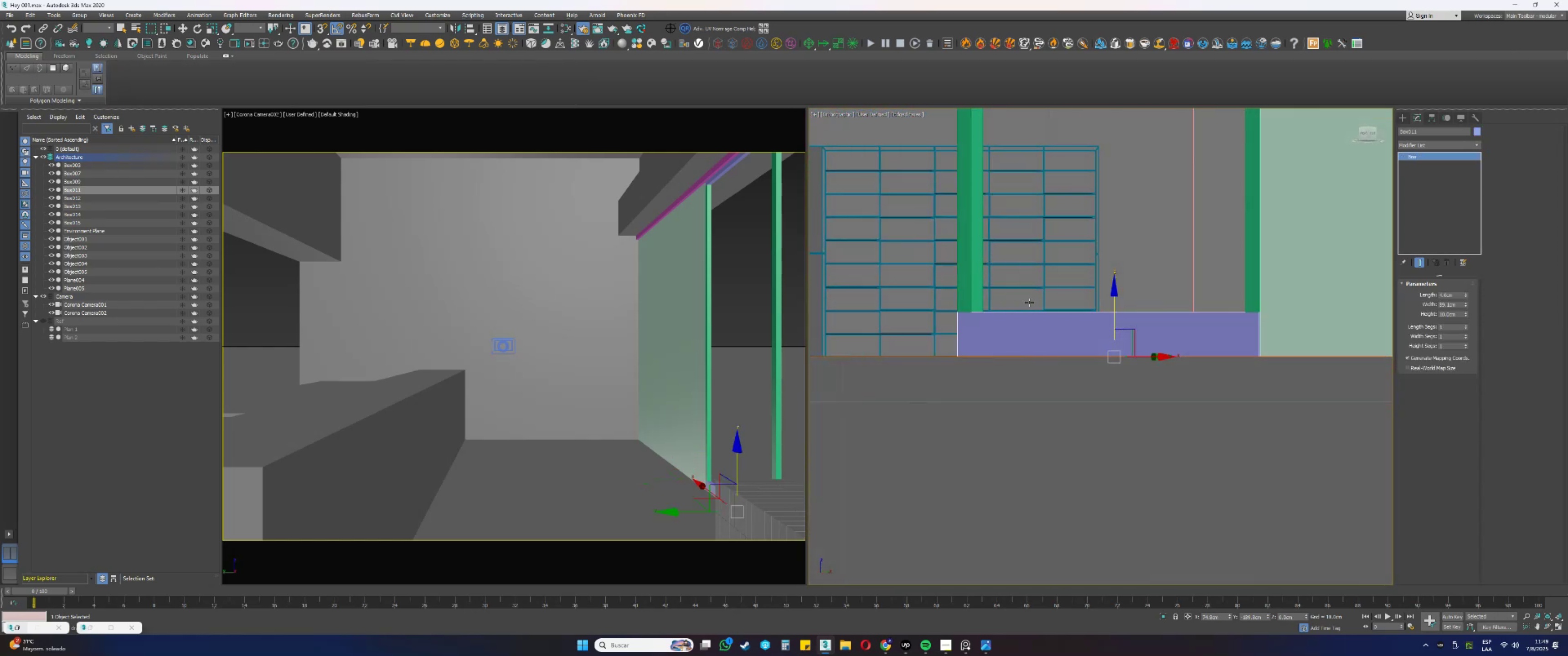 
key(Alt+AltLeft)
 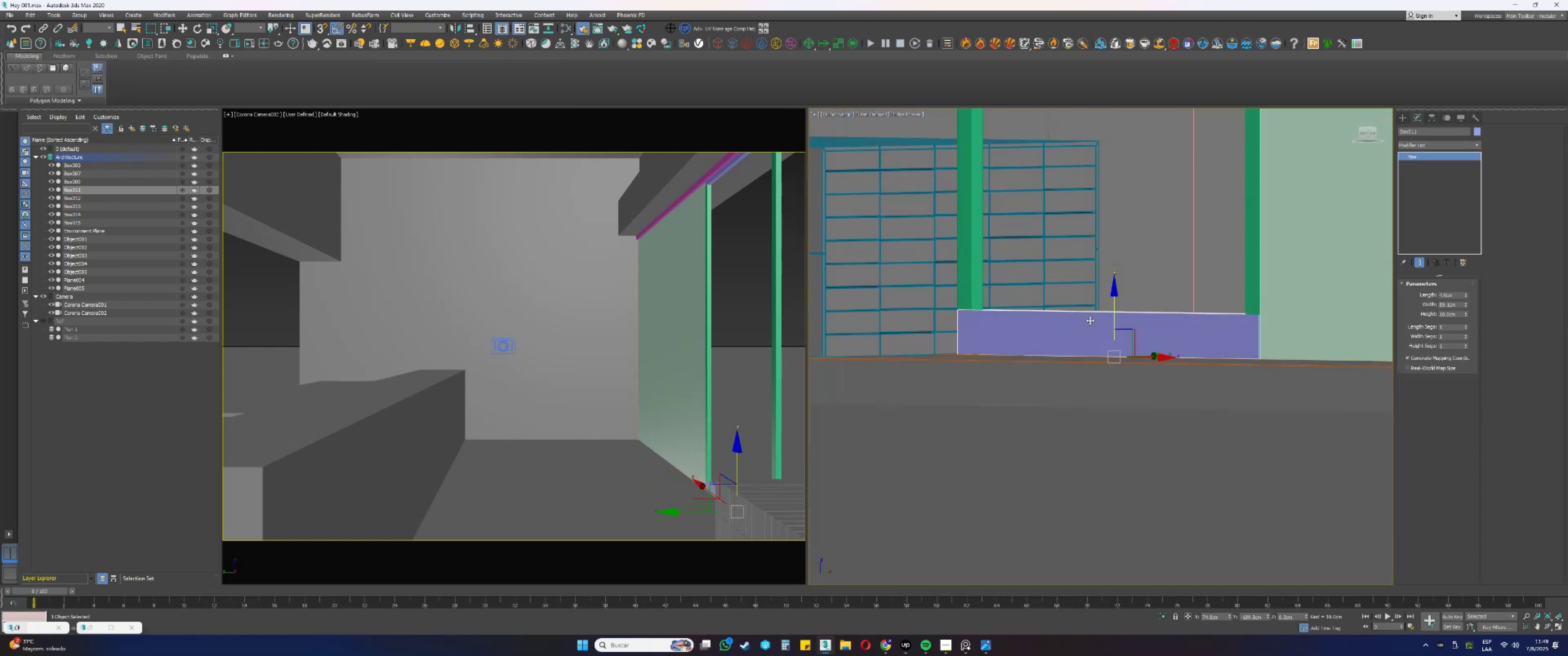 
scroll: coordinate [1119, 333], scroll_direction: up, amount: 1.0
 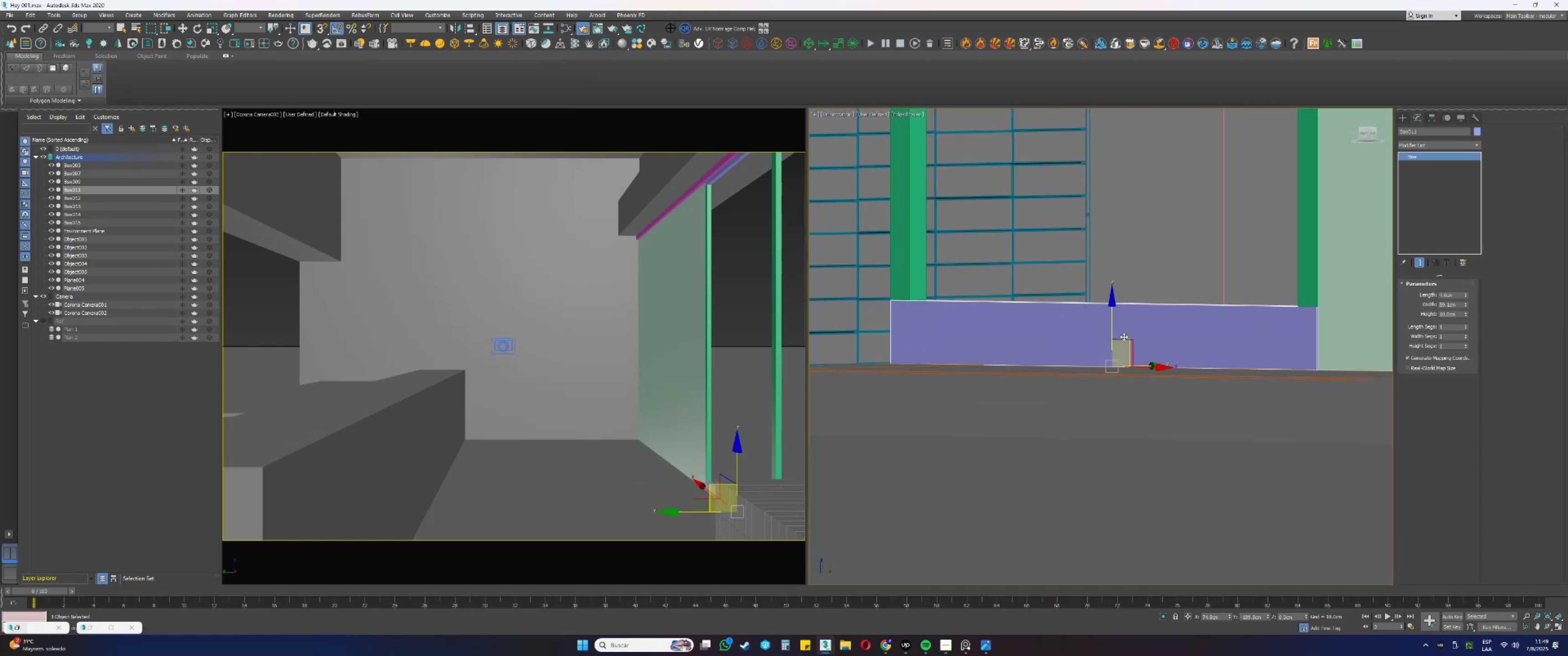 
hold_key(key=AltLeft, duration=0.37)
 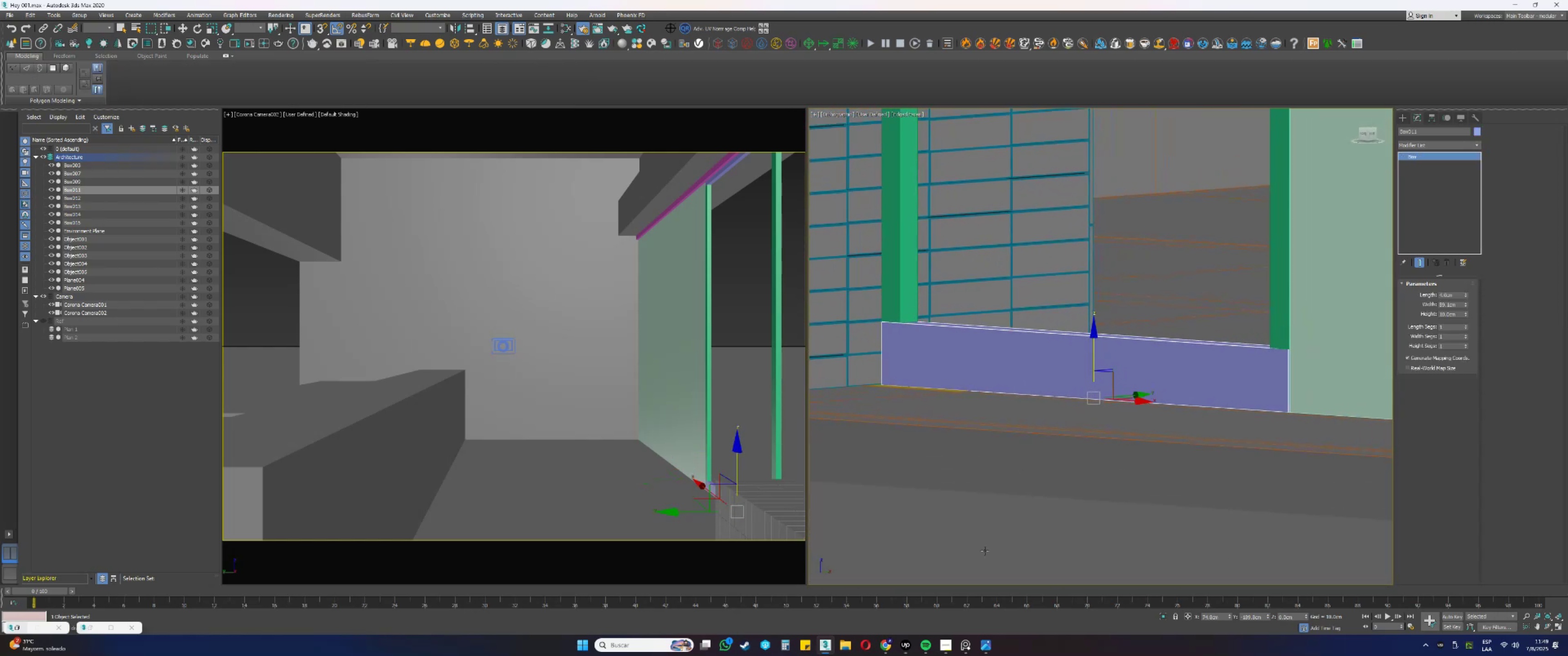 
key(Alt+AltLeft)
 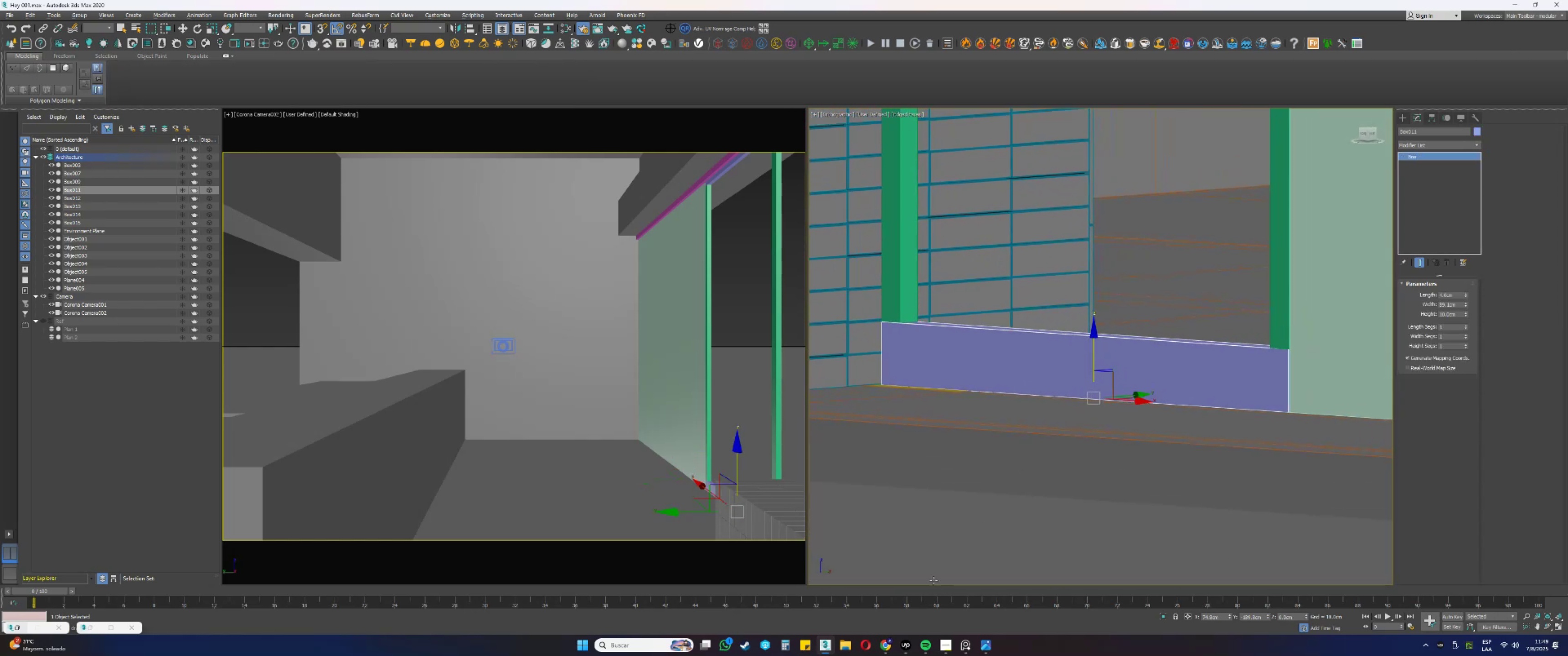 
key(Alt+Tab)
 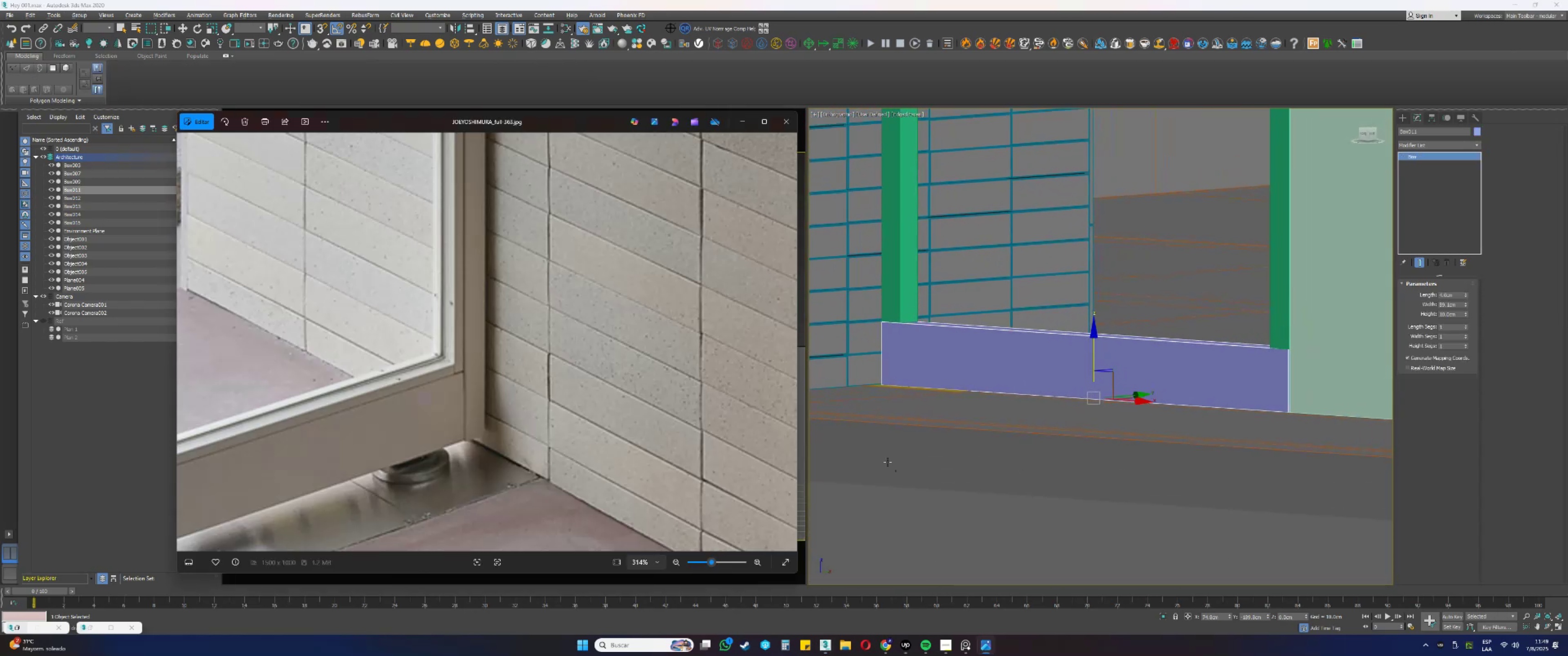 
key(Alt+AltLeft)
 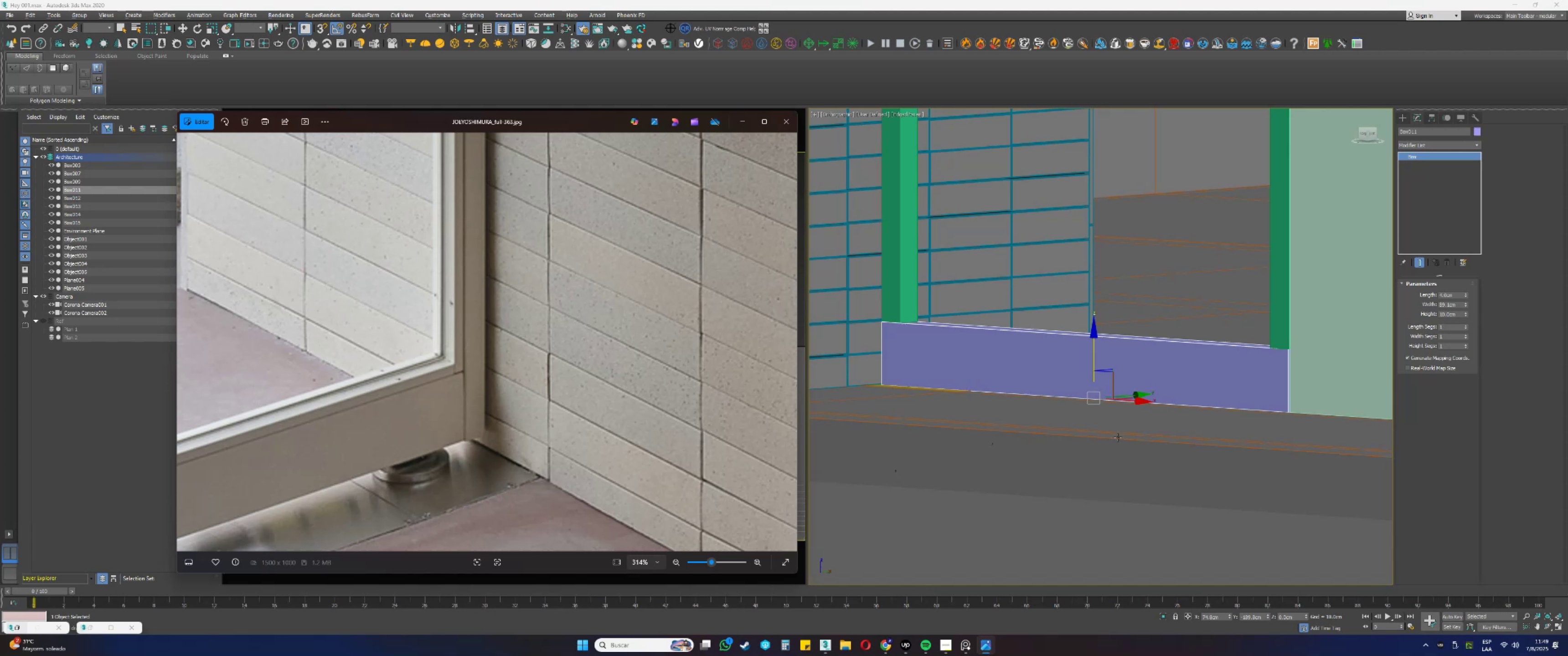 
key(Alt+Tab)
 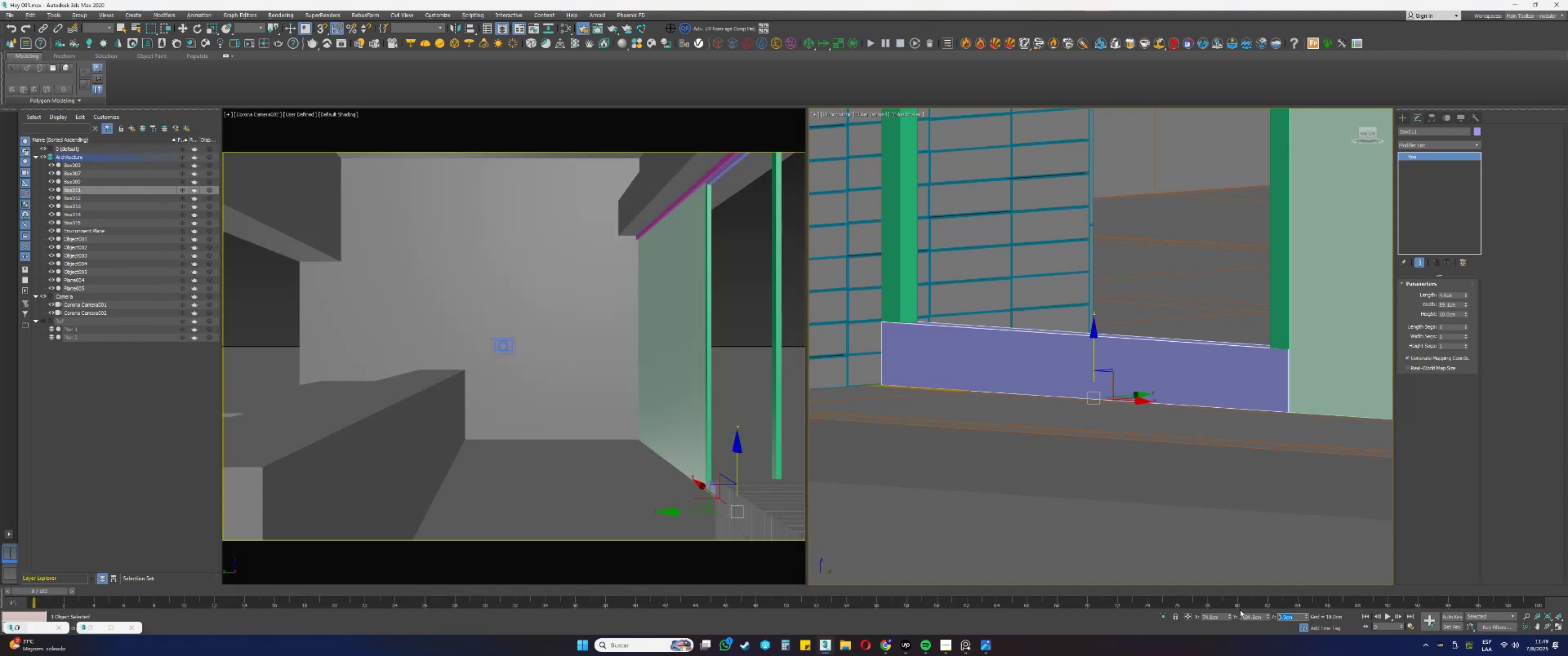 
key(Numpad1)
 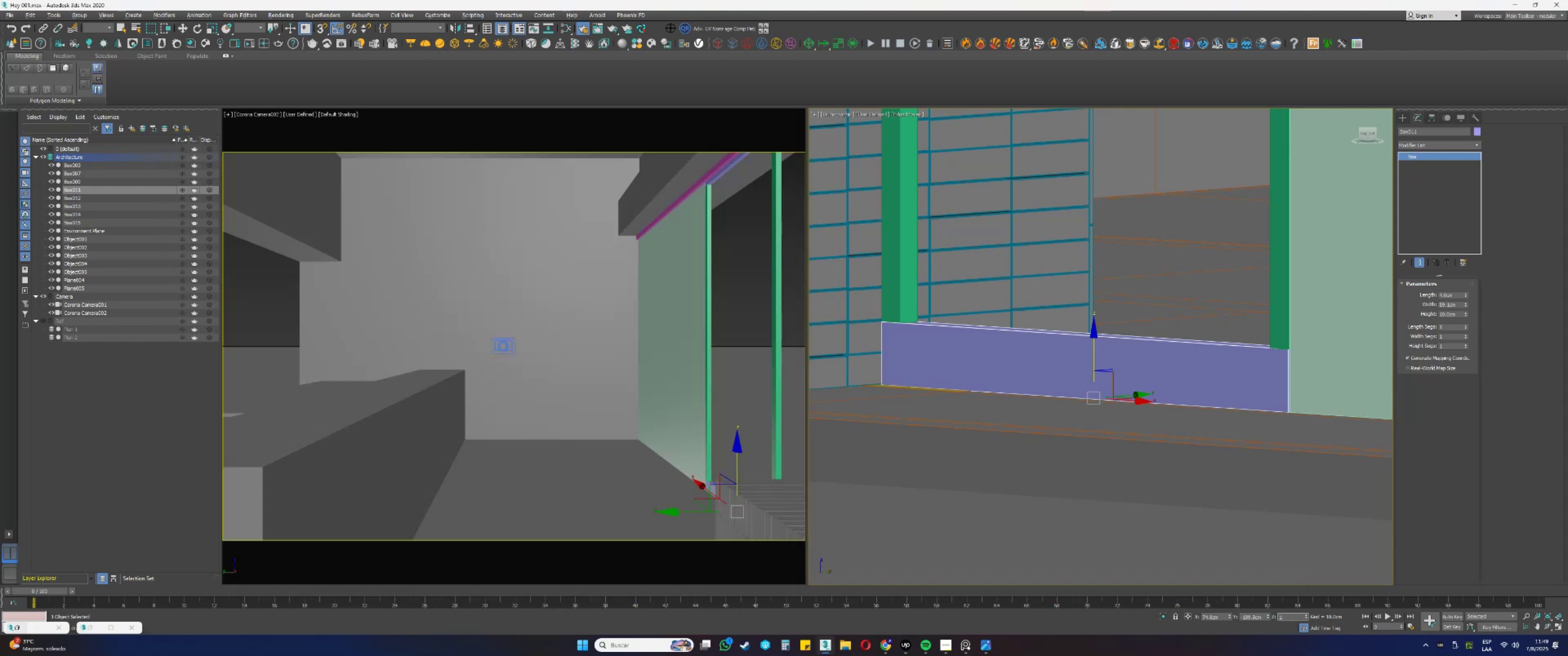 
key(NumpadDecimal)
 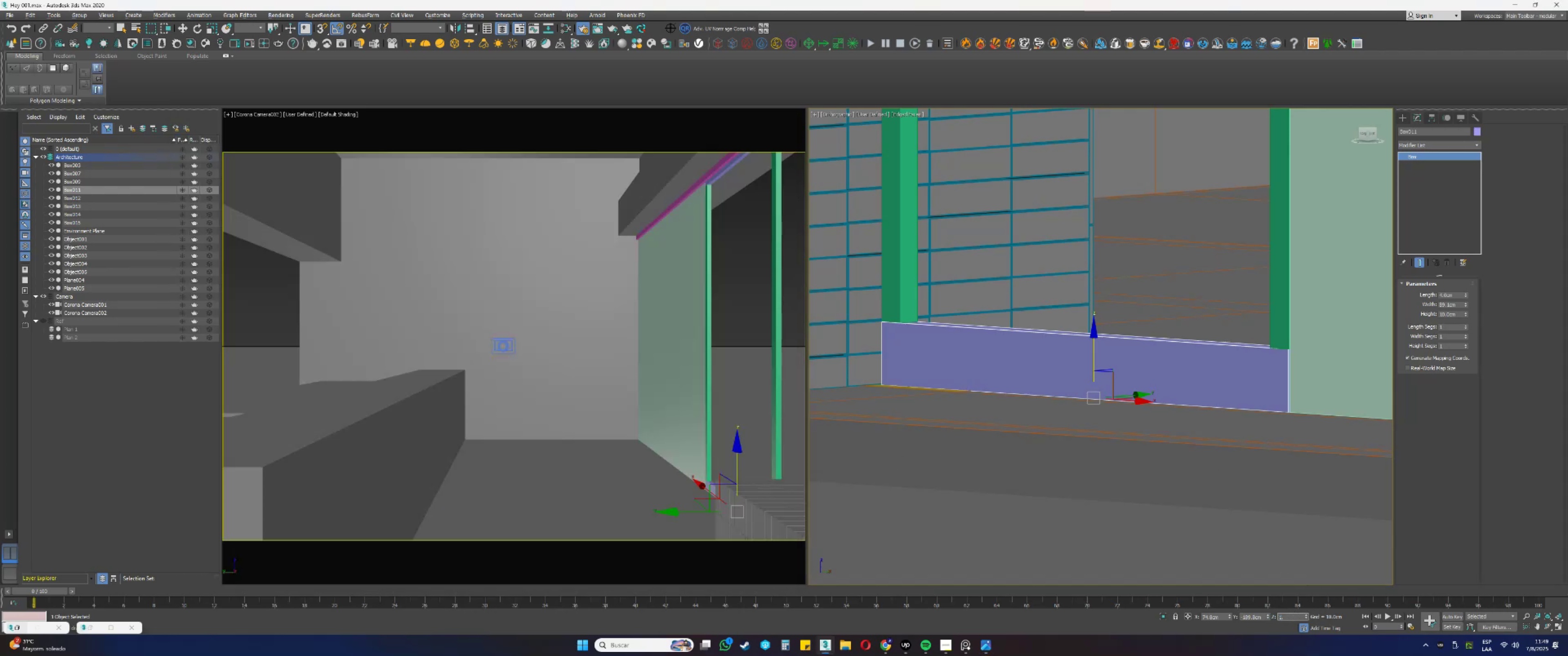 
key(Numpad5)
 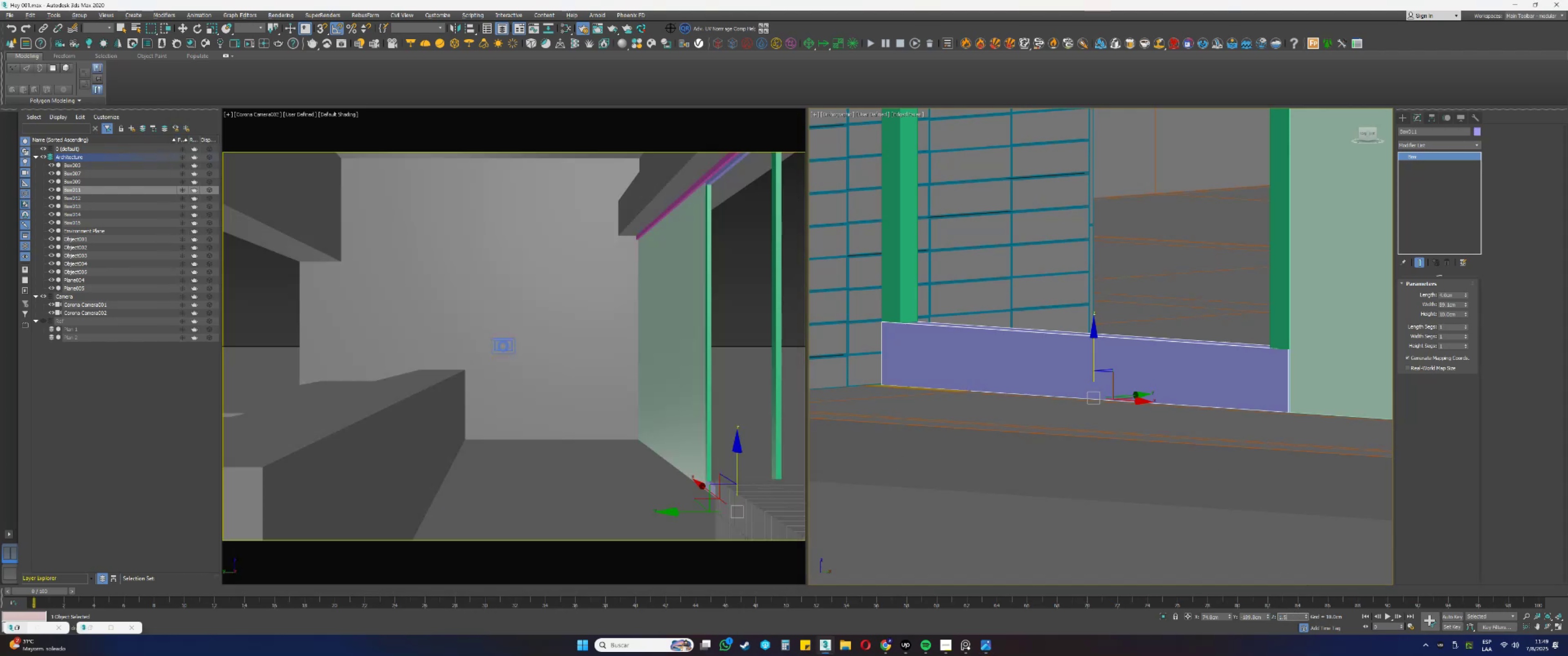 
key(NumpadEnter)
 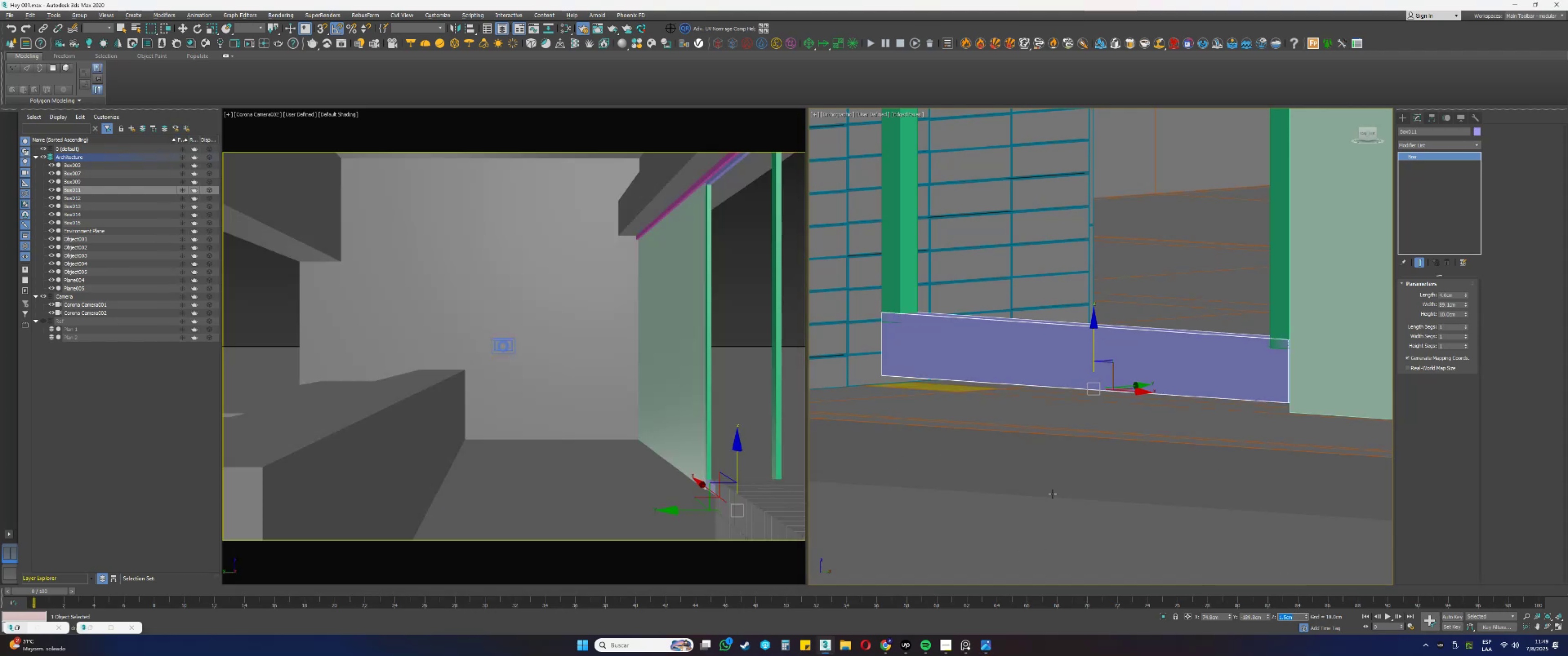 
hold_key(key=AltLeft, duration=0.45)
 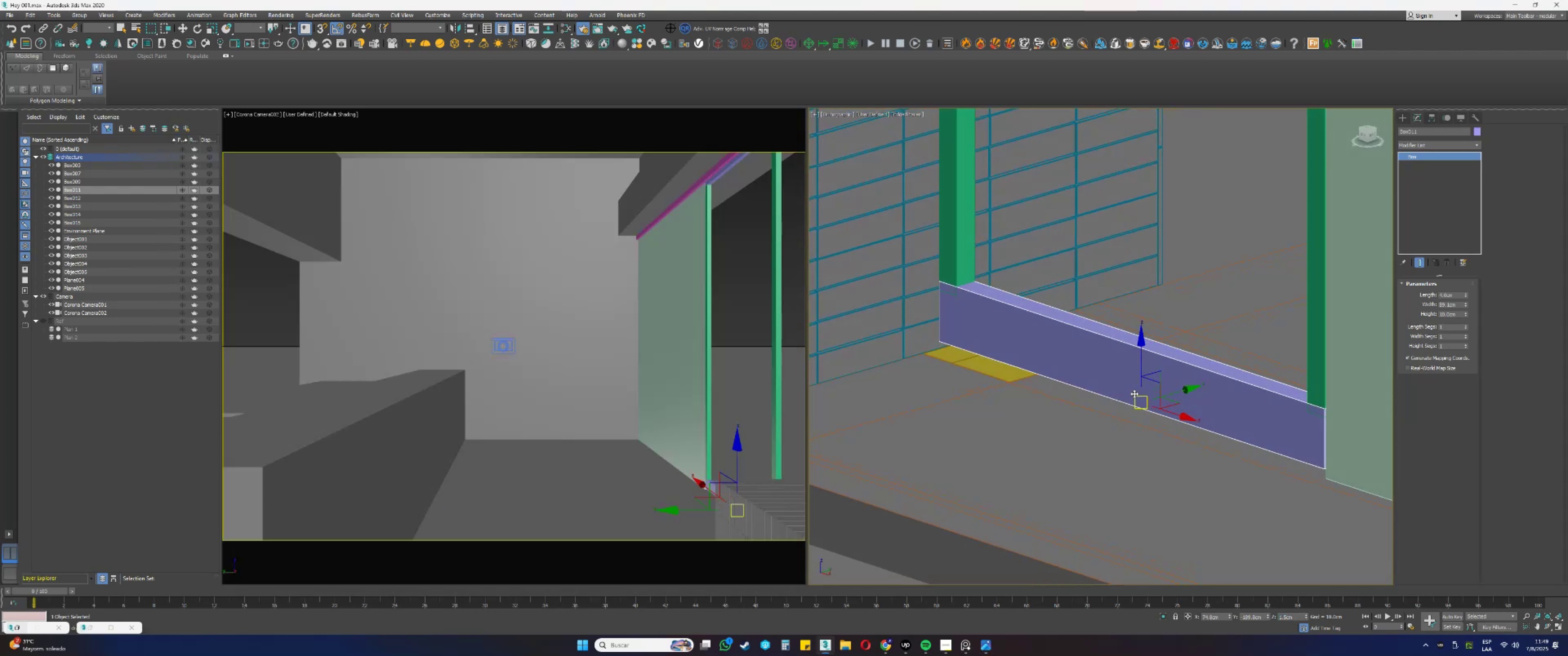 
key(Alt+AltLeft)
 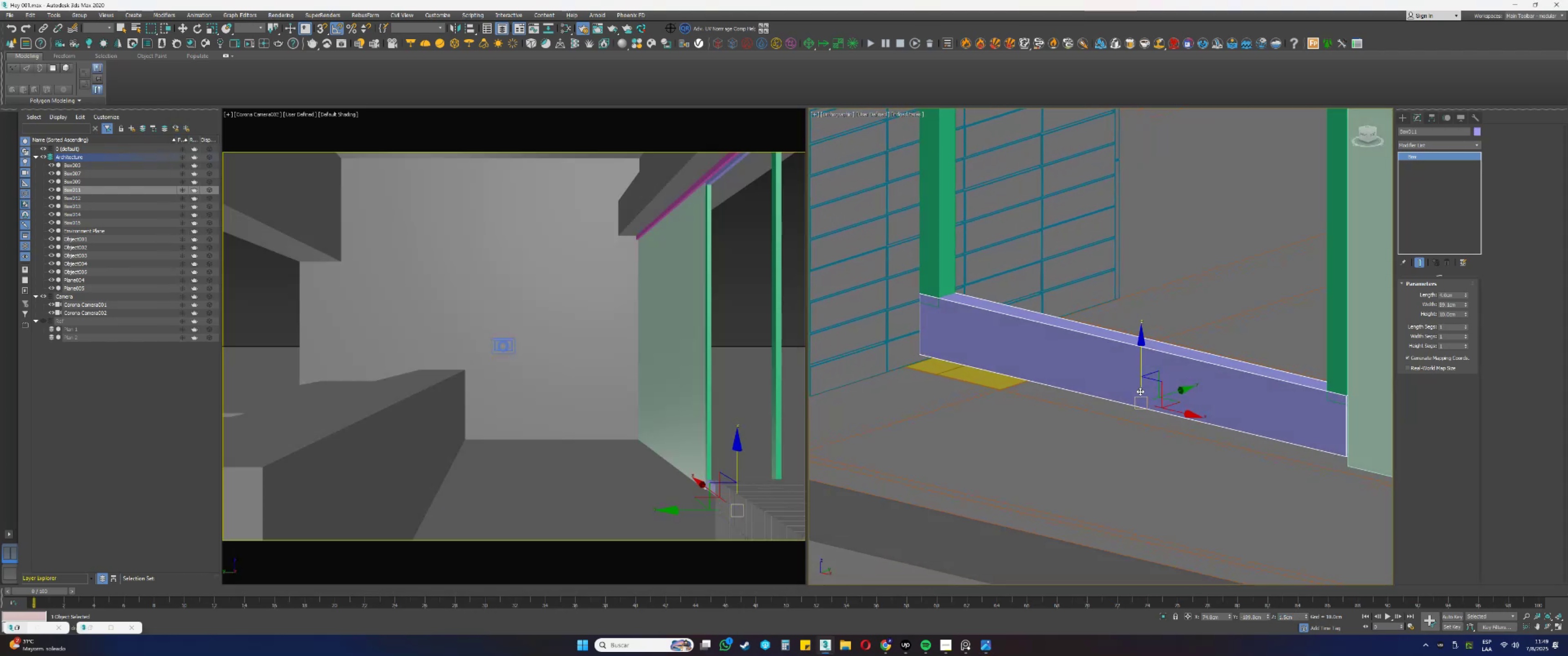 
type(fz)
 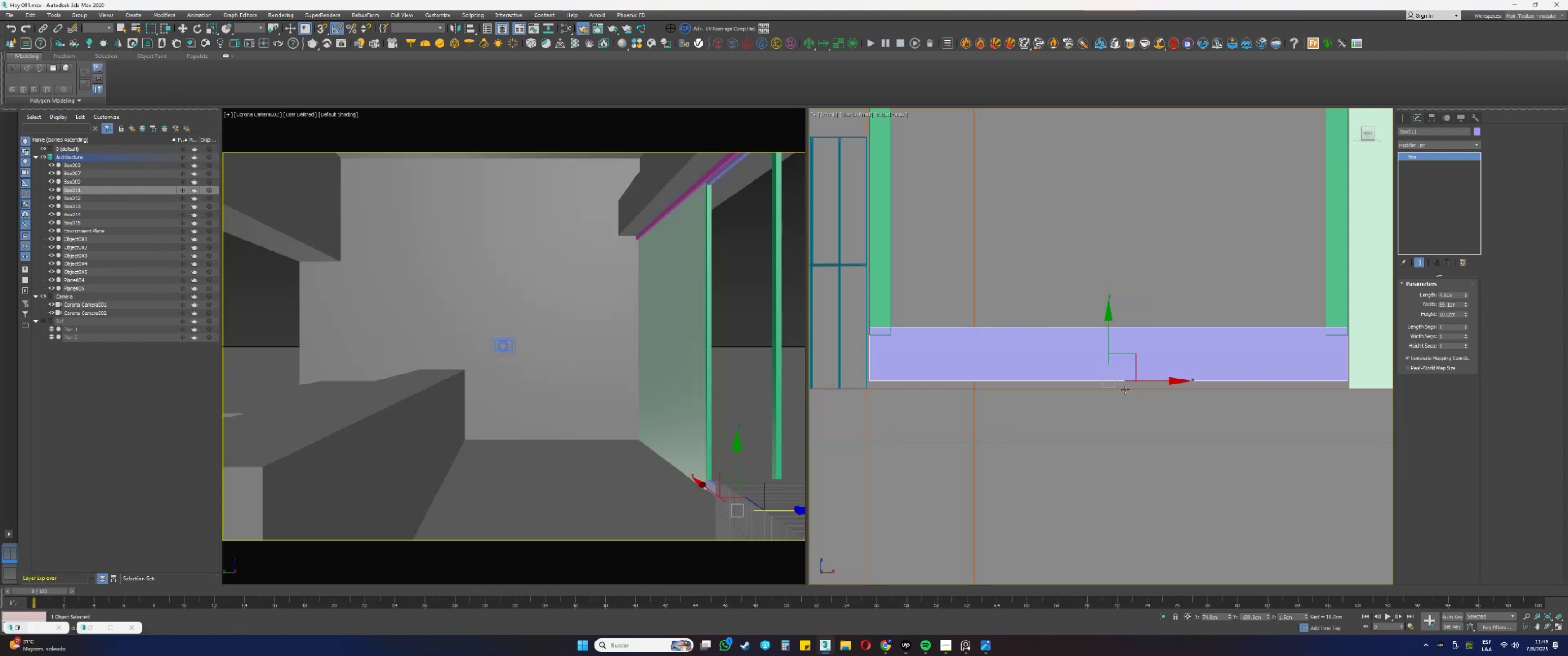 
hold_key(key=AltLeft, duration=0.31)
 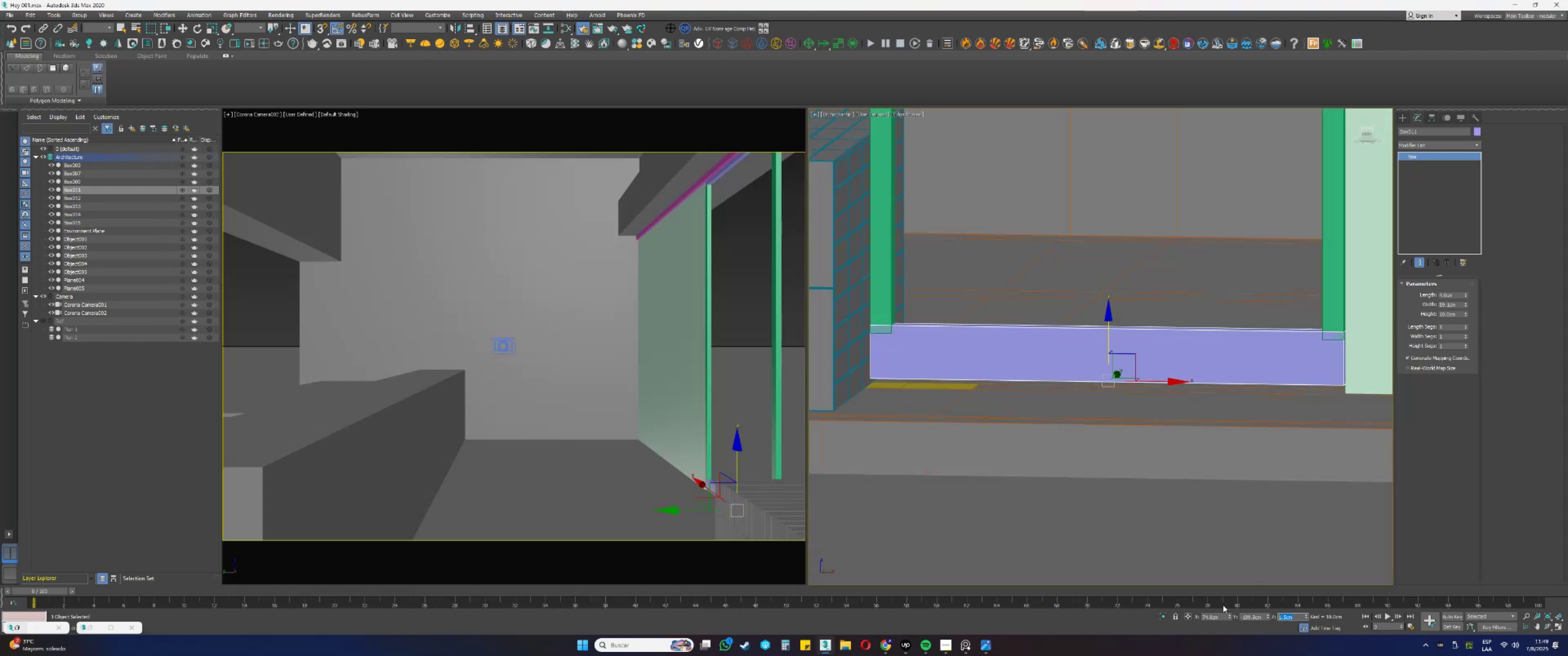 
key(Numpad1)
 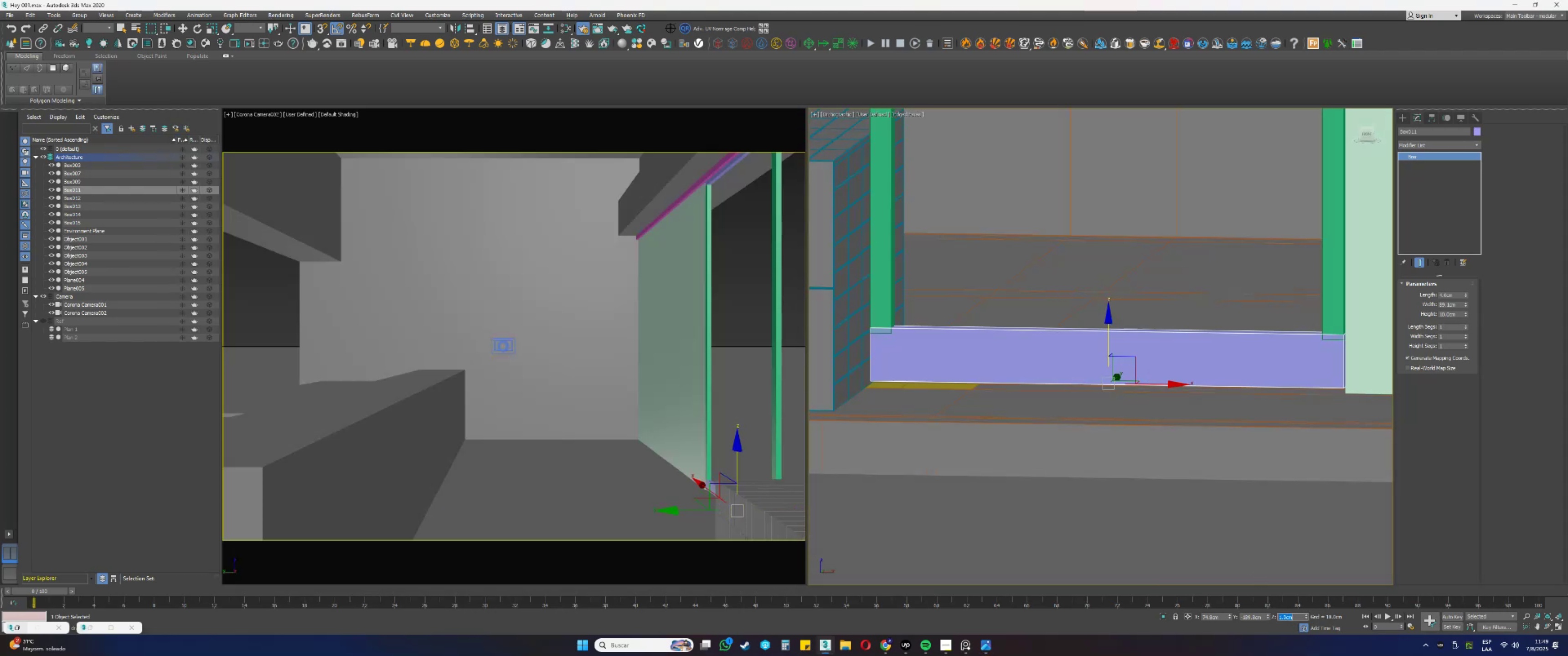 
key(NumpadEnter)
 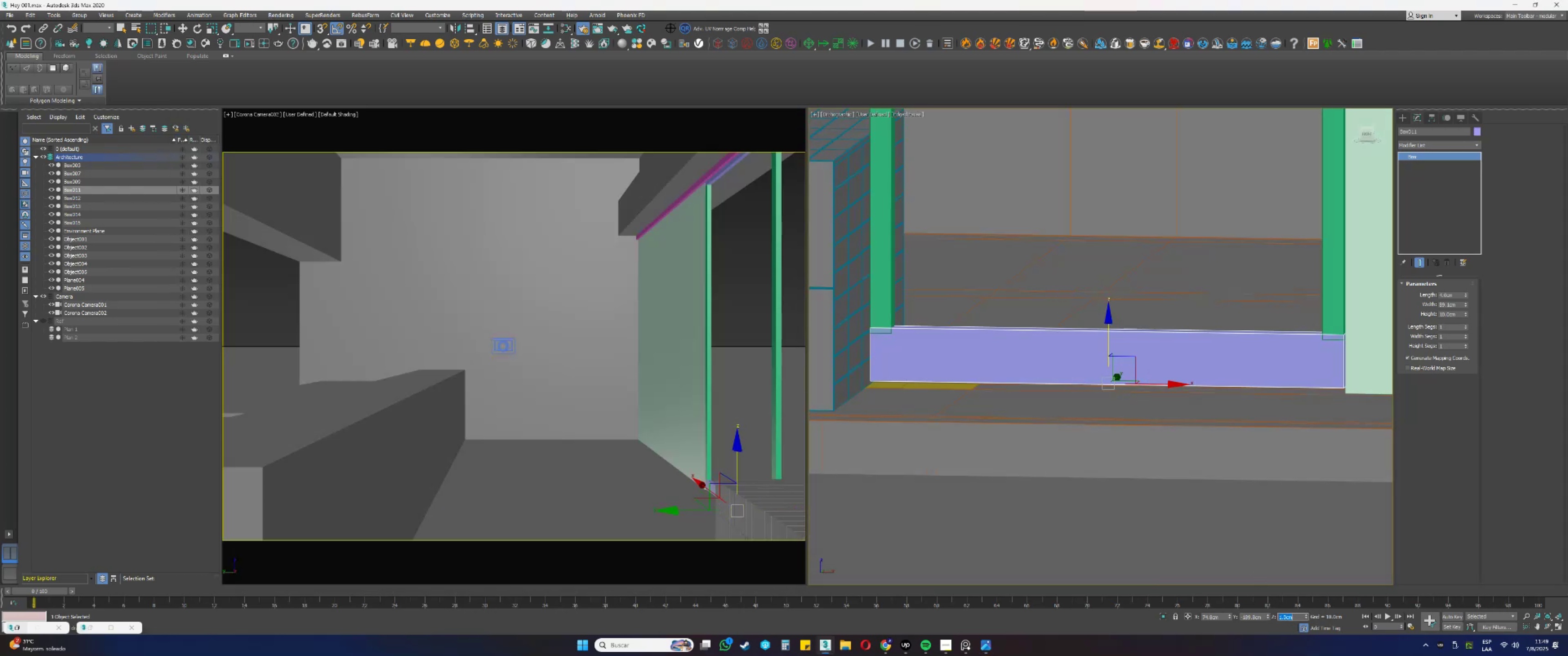 
key(Alt+AltLeft)
 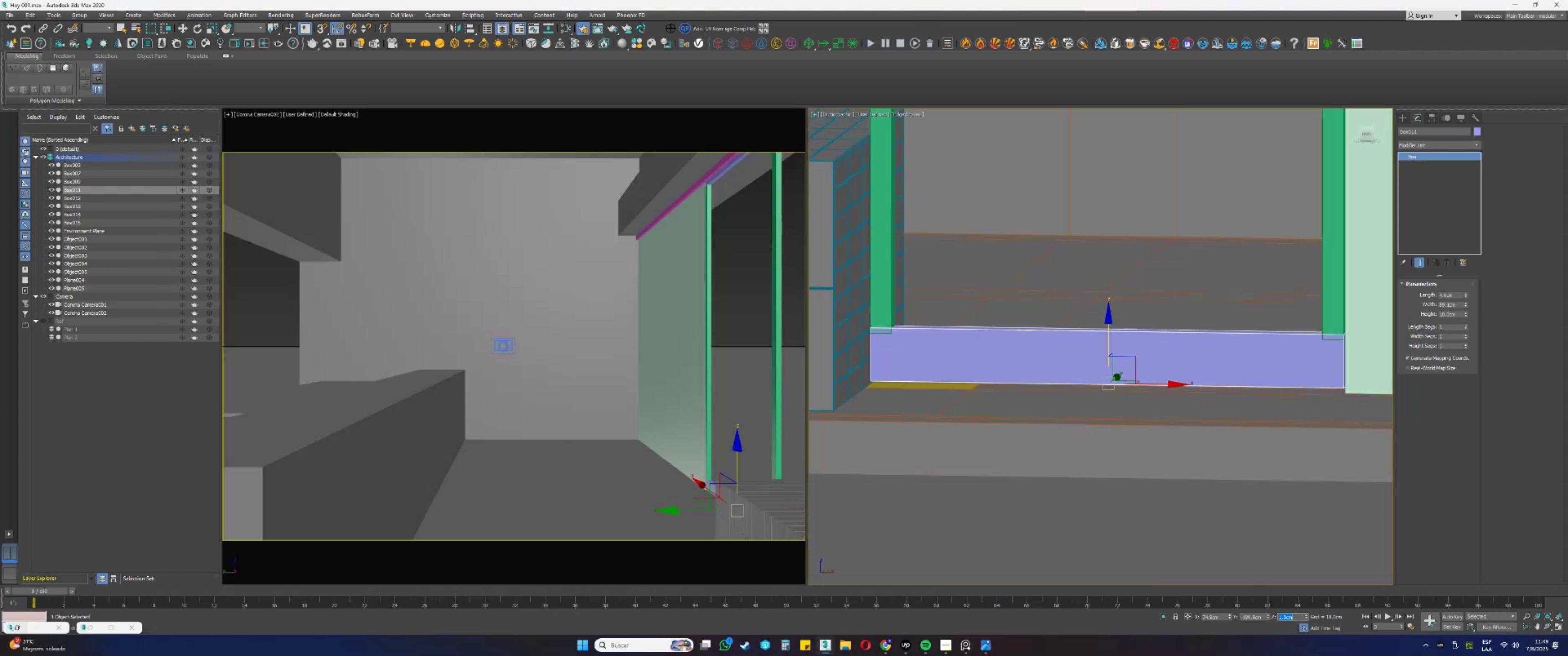 
key(Alt+Tab)
 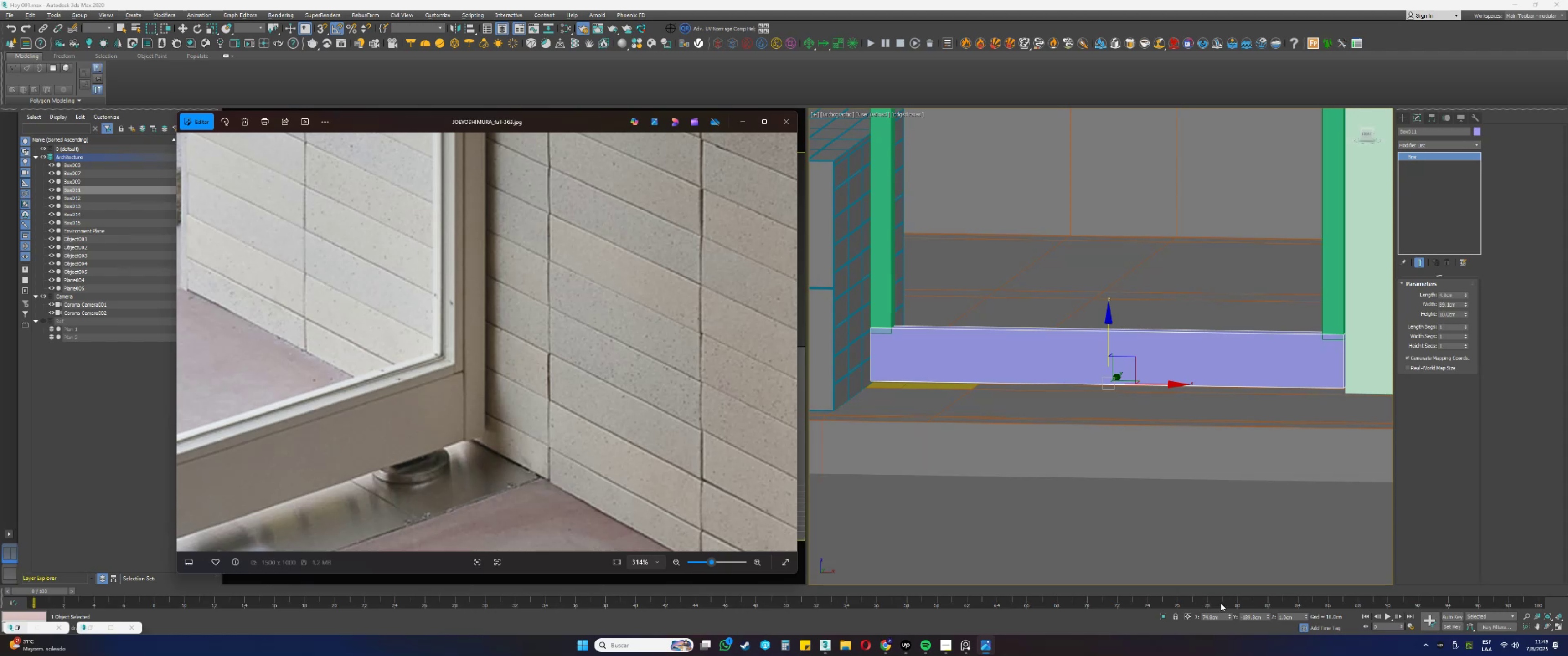 
key(Alt+AltLeft)
 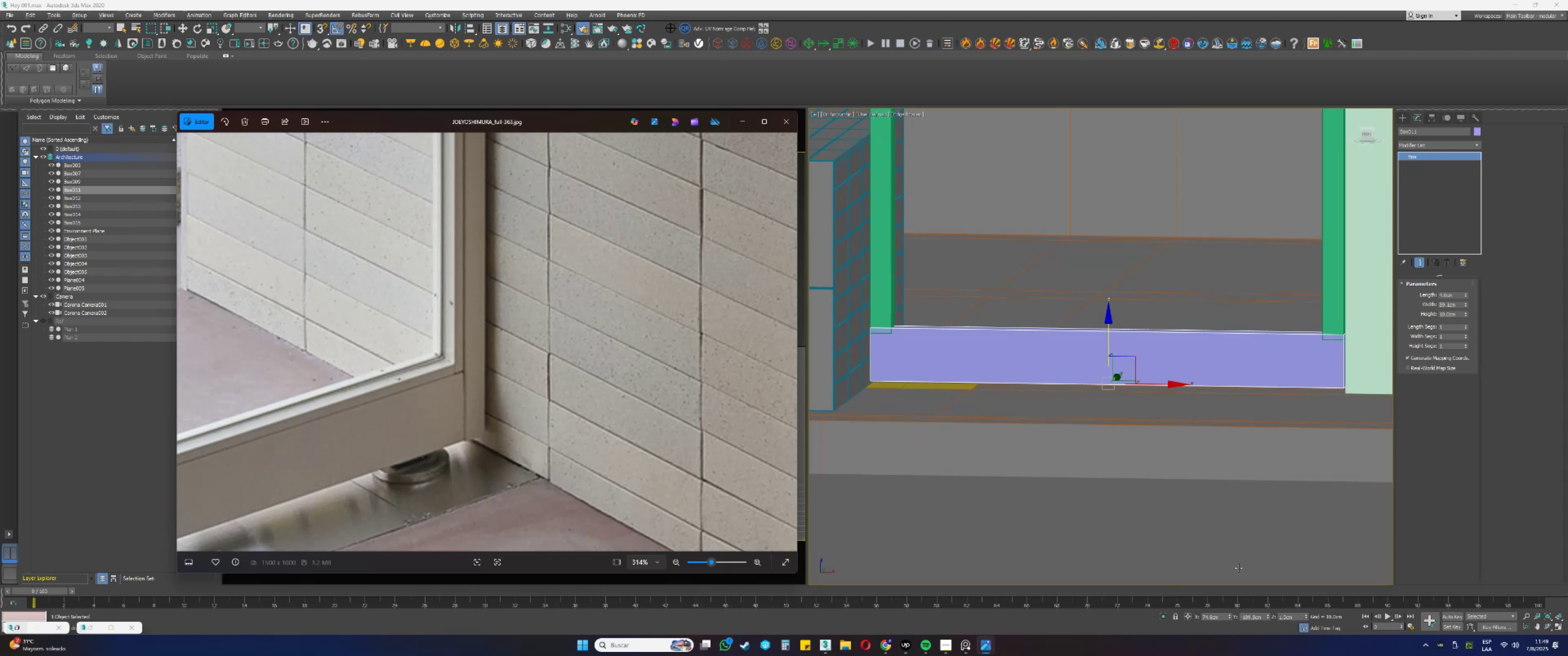 
key(Alt+Tab)
 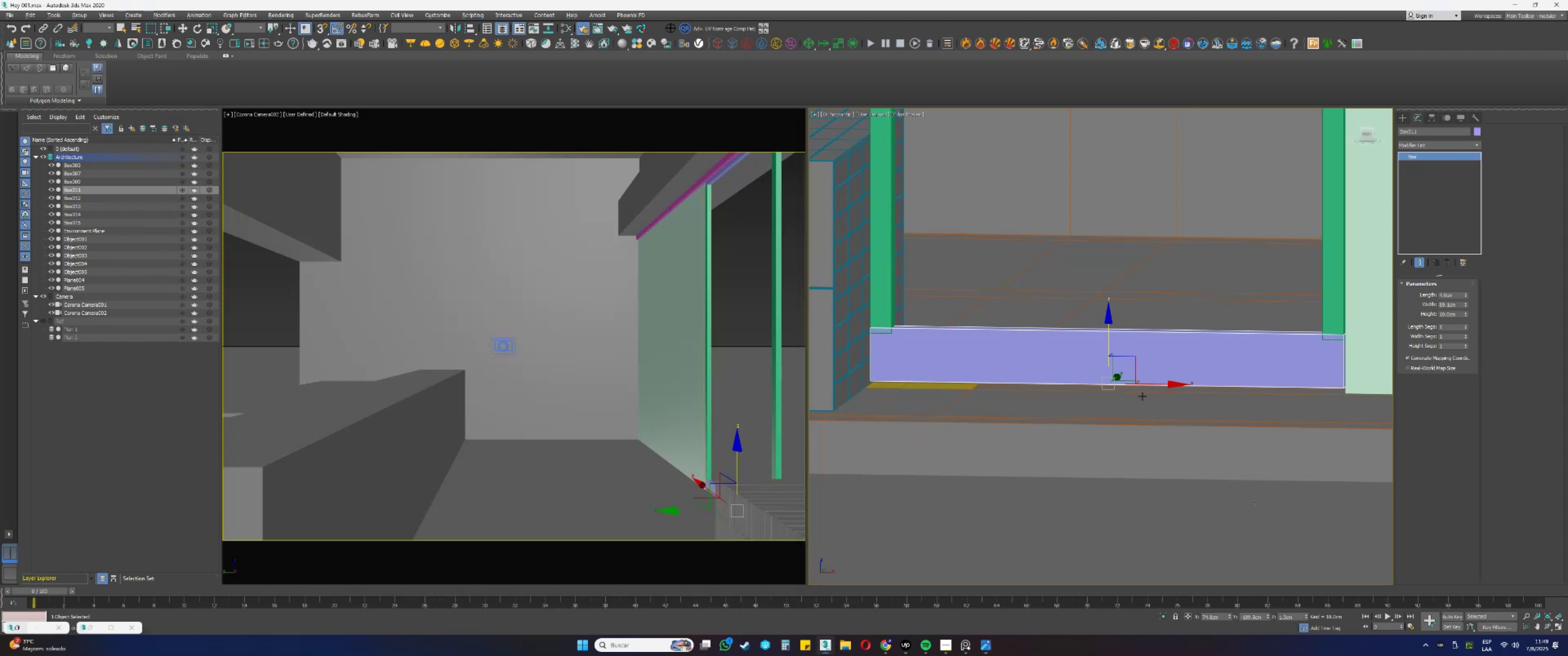 
key(Alt+AltLeft)
 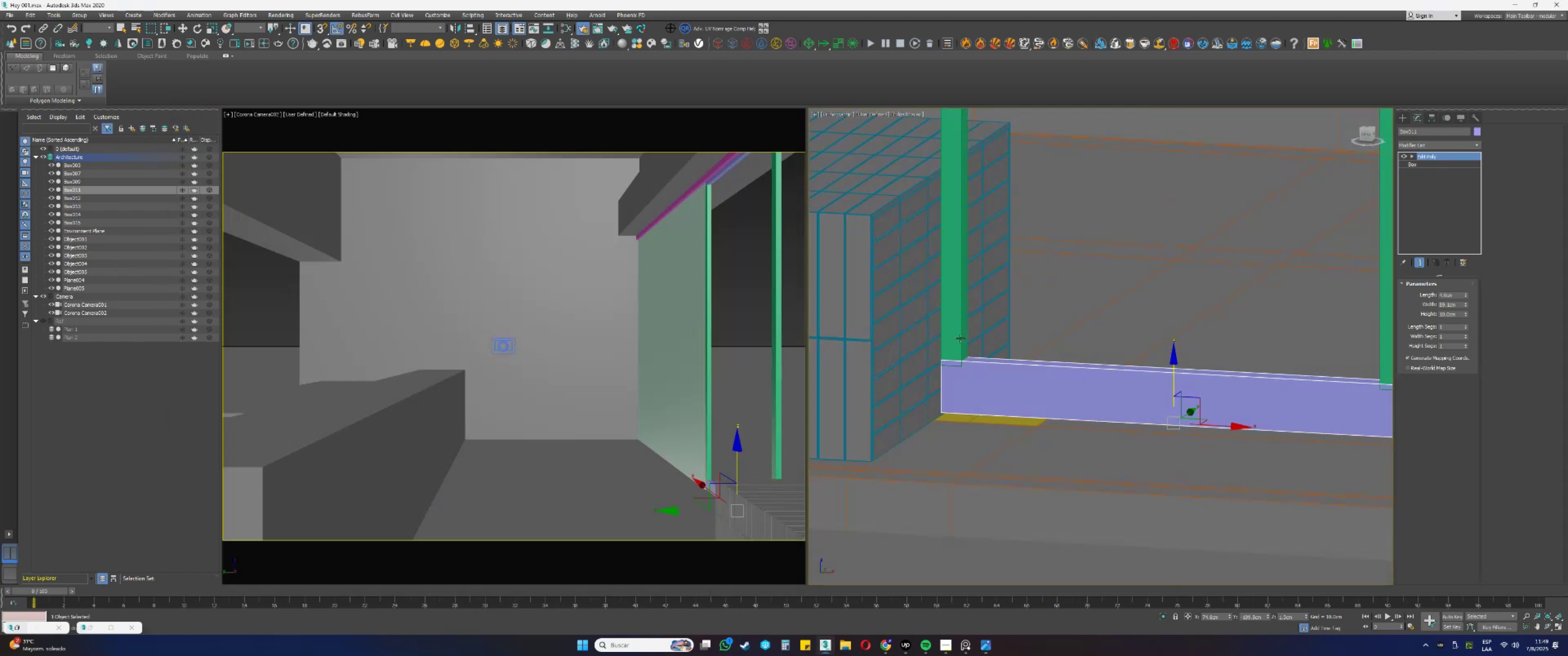 
type(1s1)
 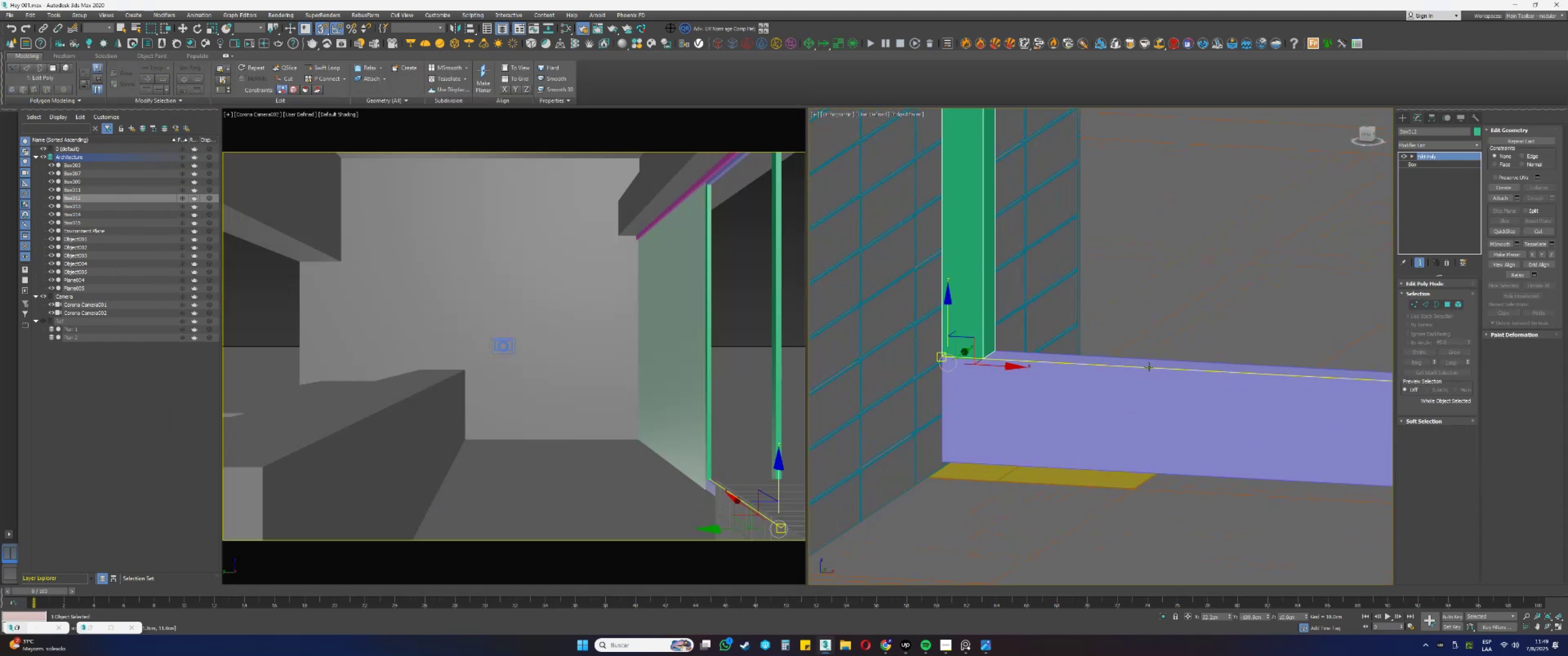 
scroll: coordinate [940, 363], scroll_direction: up, amount: 2.0
 